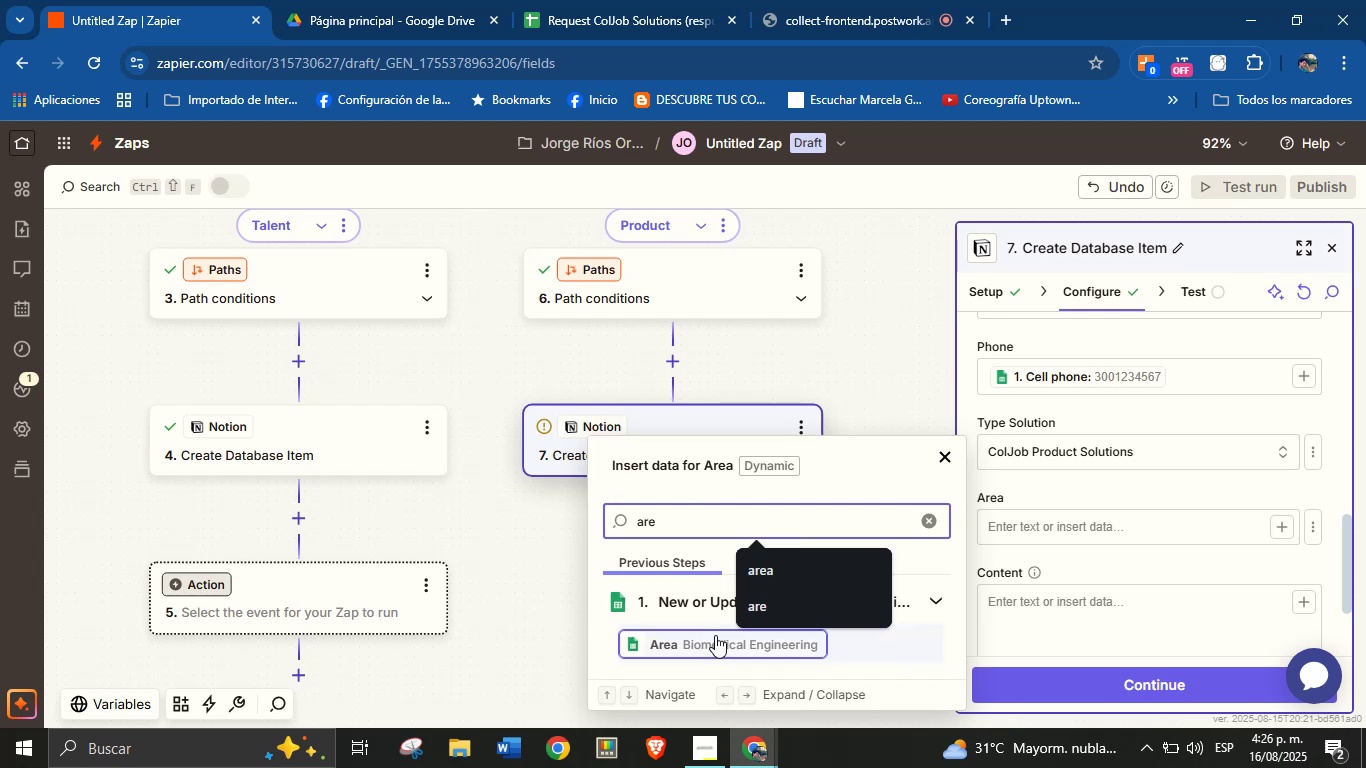 
left_click([715, 637])
 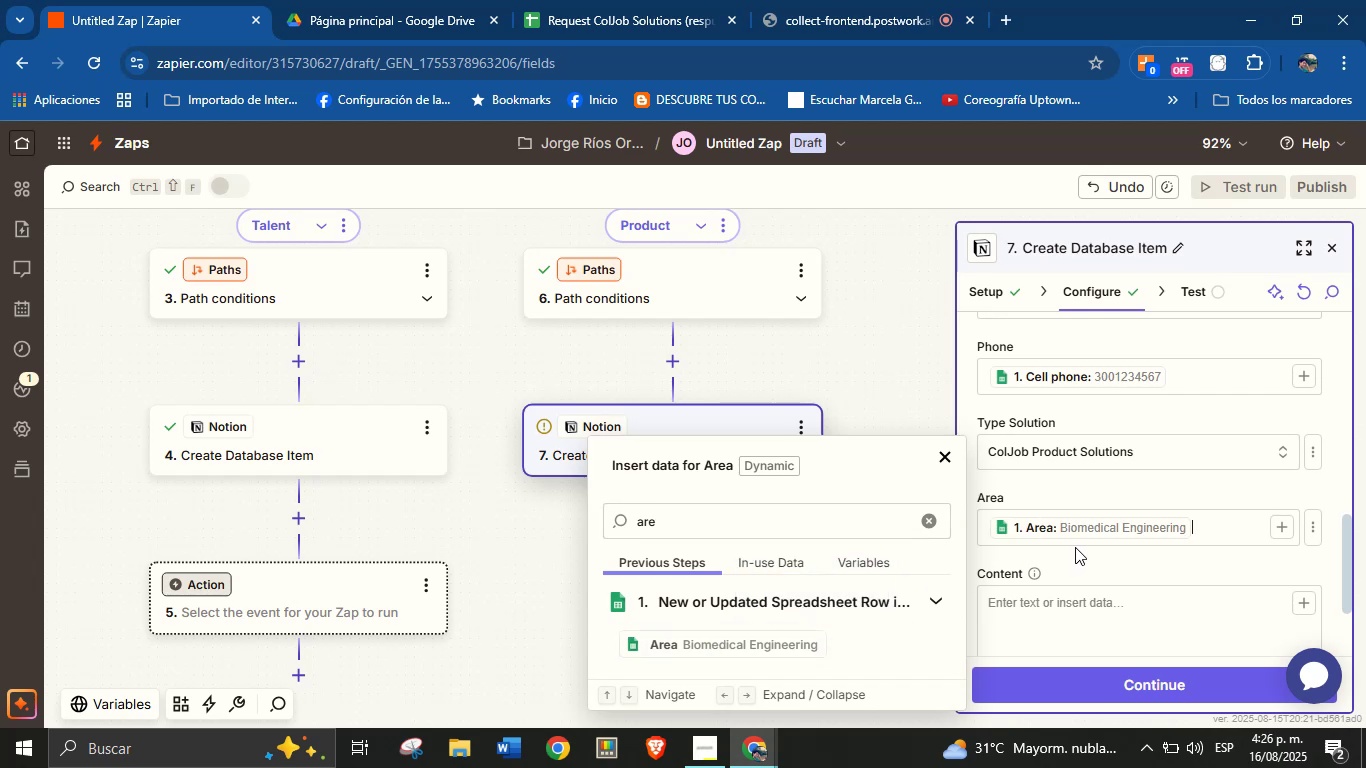 
left_click([1079, 557])
 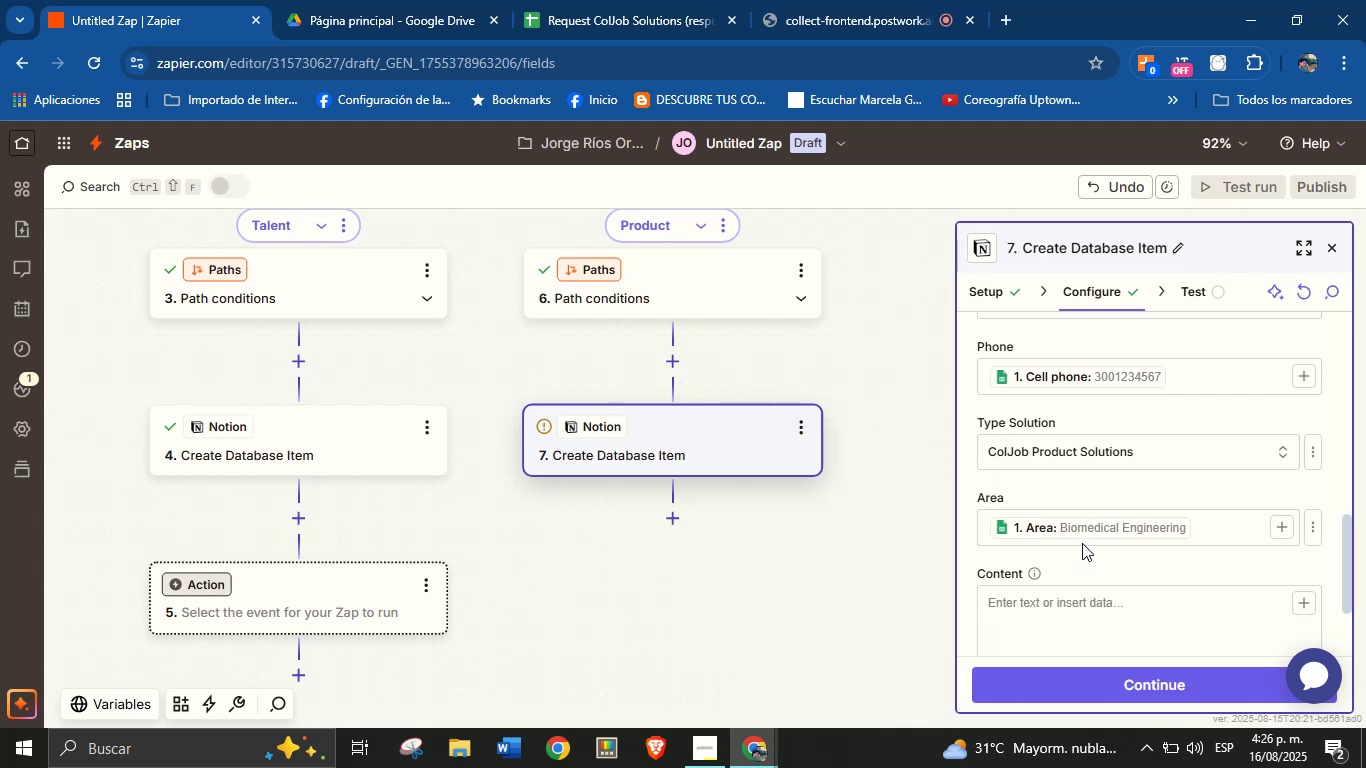 
scroll: coordinate [1097, 492], scroll_direction: down, amount: 4.0
 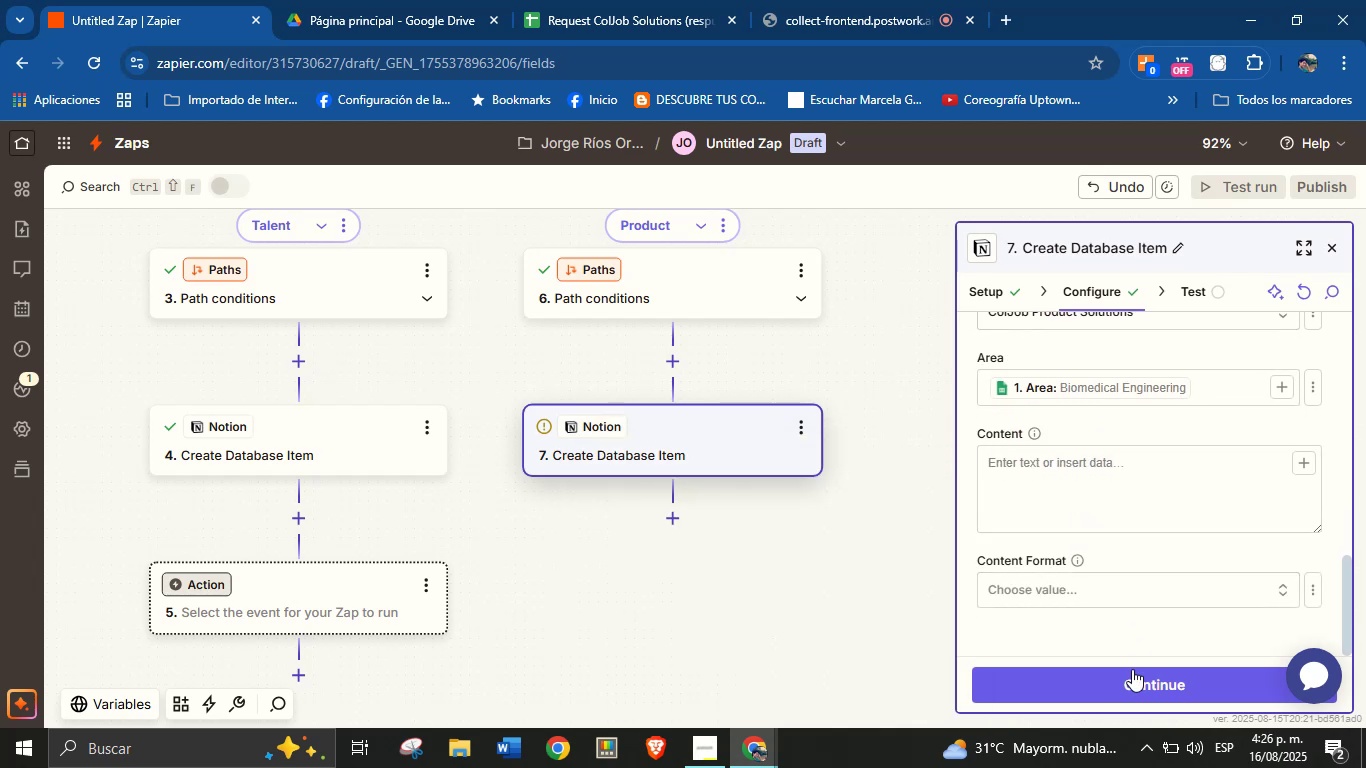 
left_click([1132, 669])
 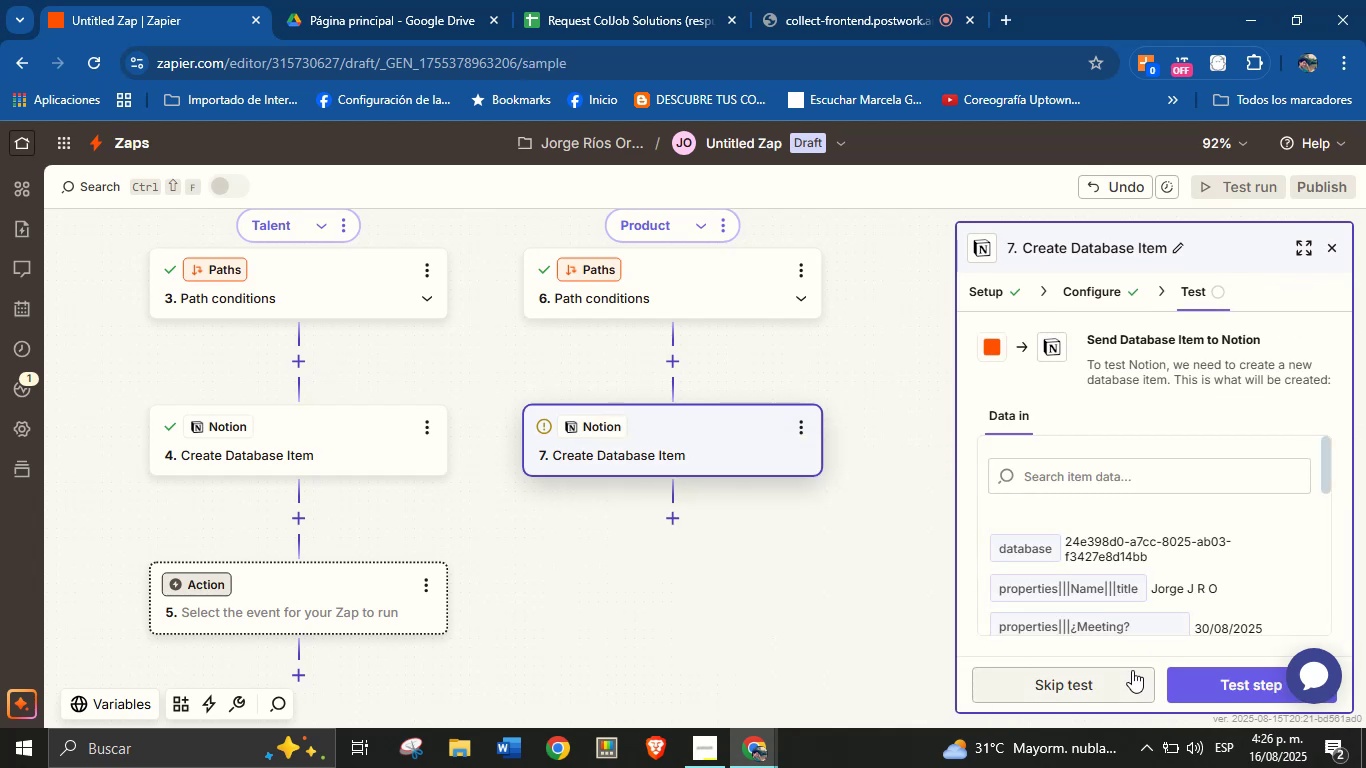 
wait(9.58)
 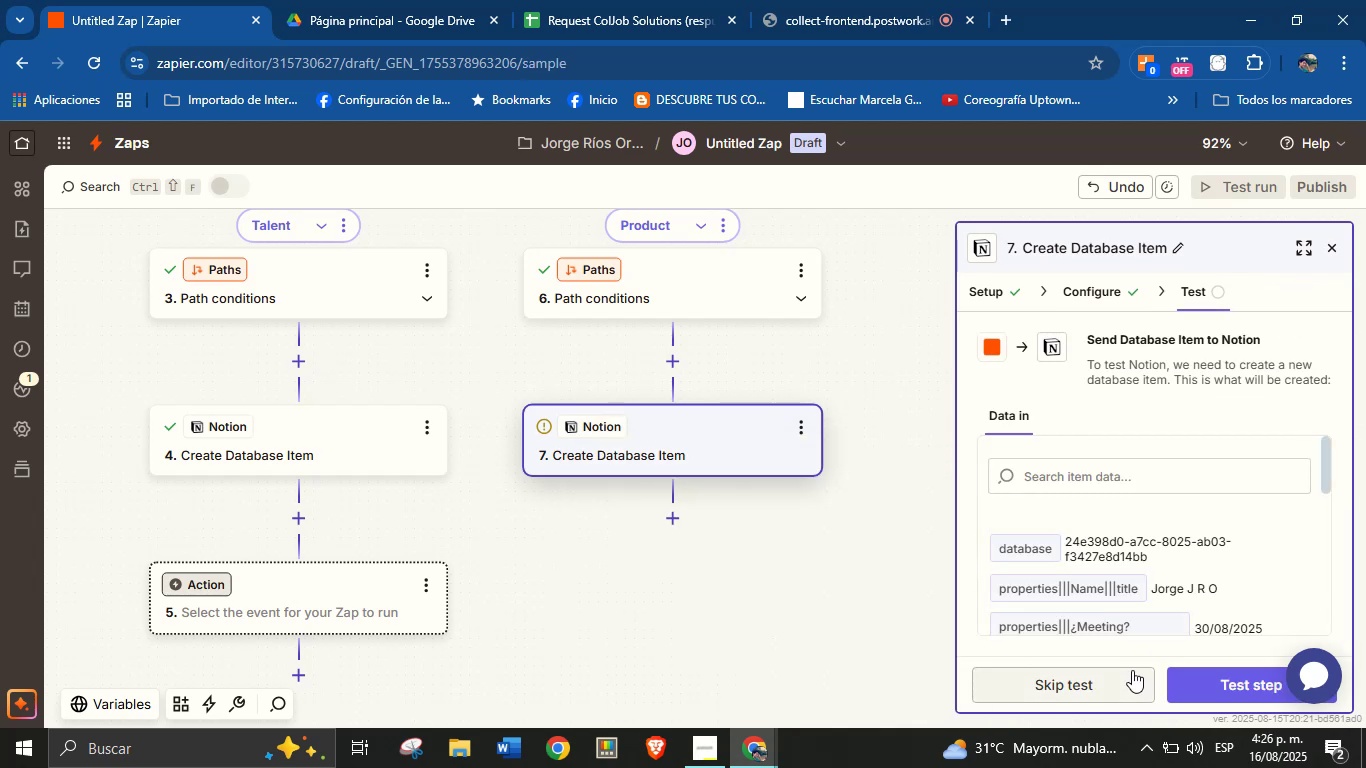 
left_click([1206, 680])
 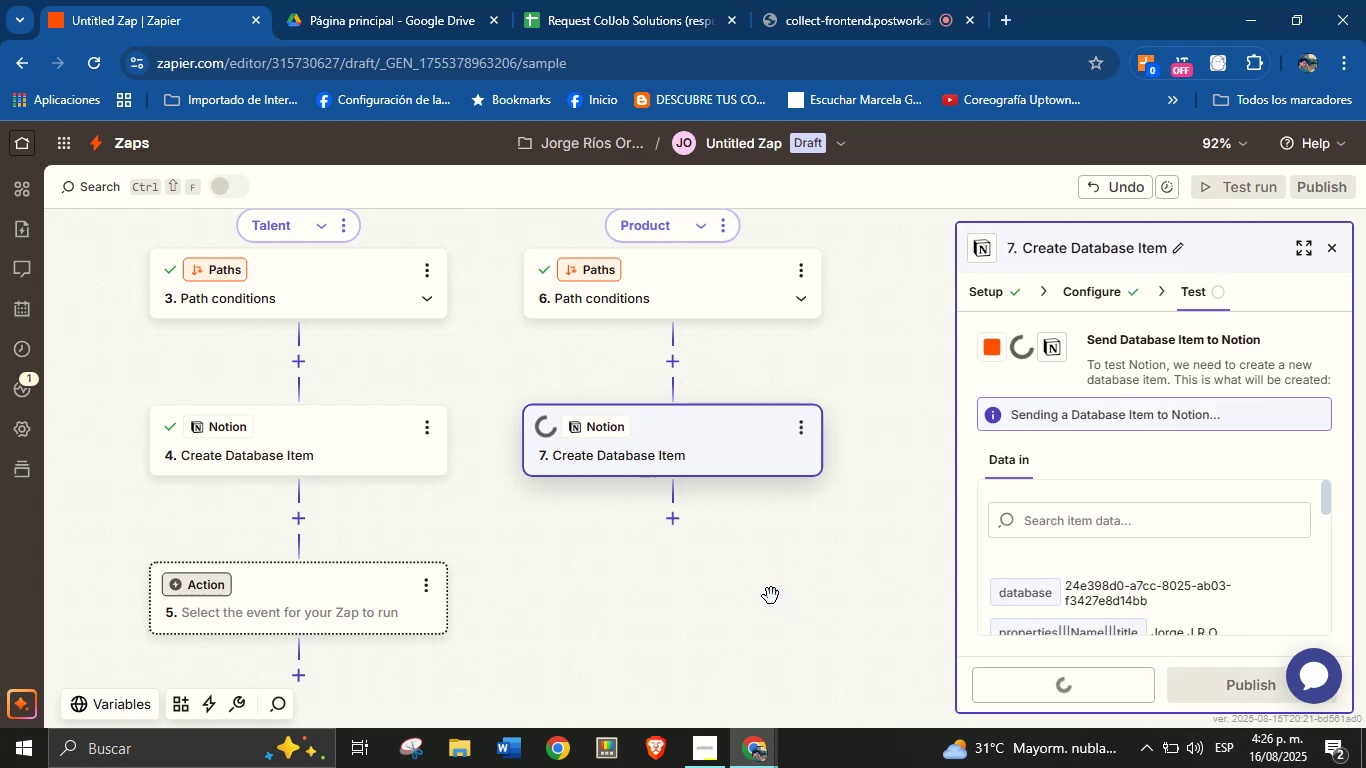 
wait(5.17)
 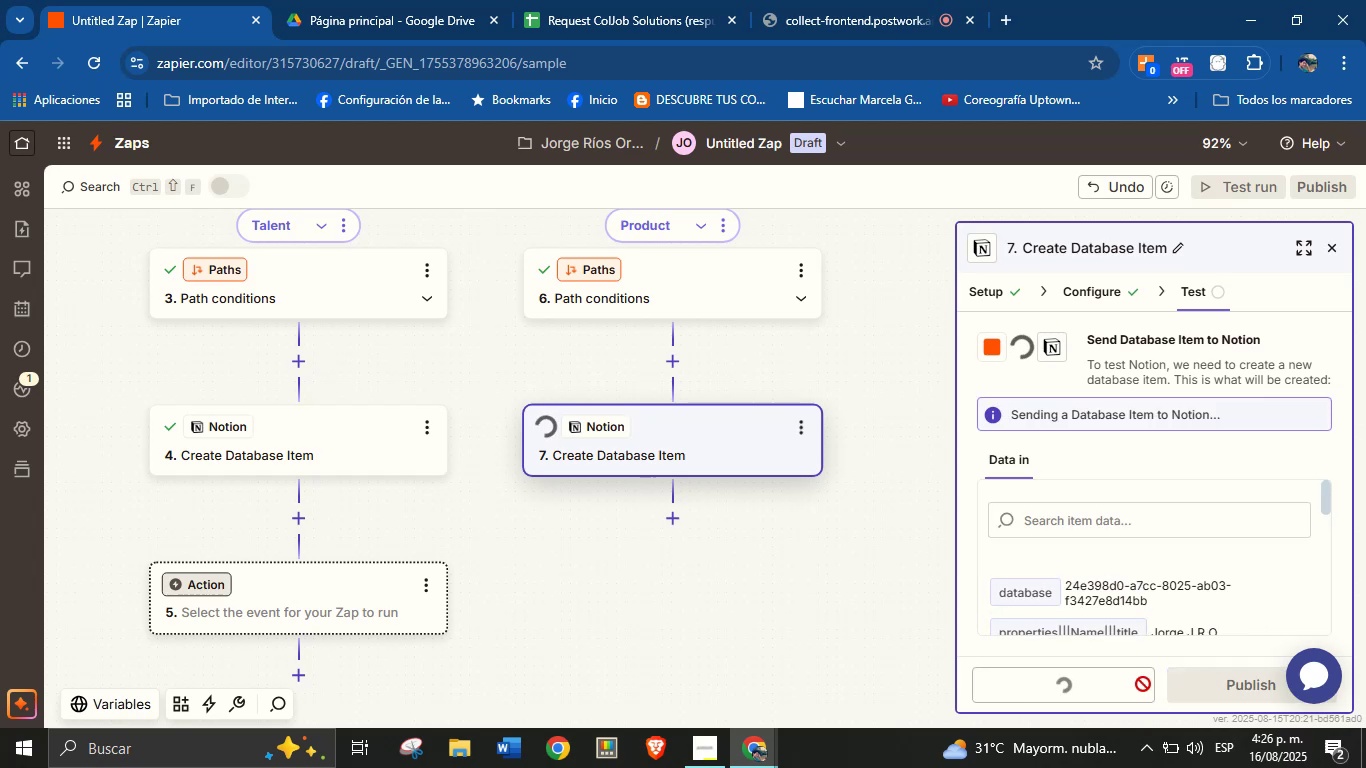 
left_click_drag(start_coordinate=[619, 608], to_coordinate=[641, 579])
 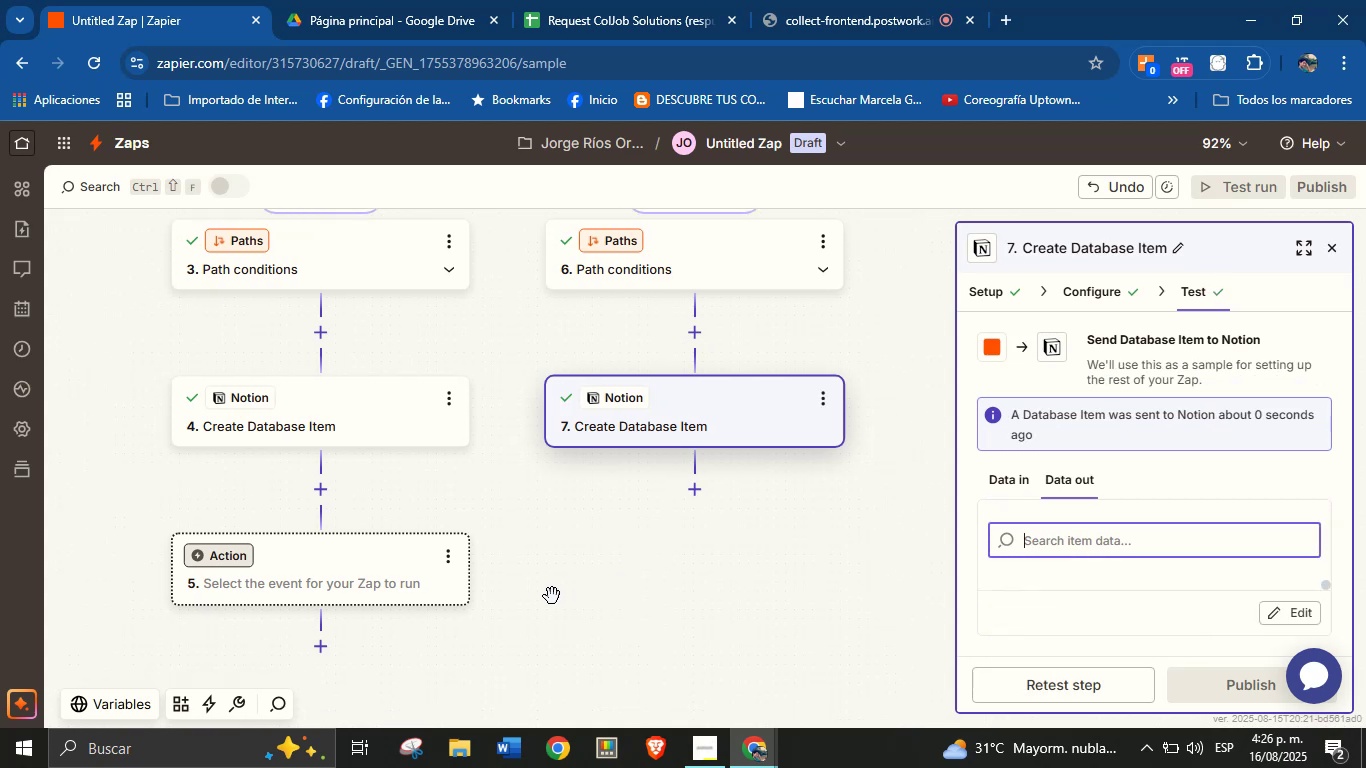 
left_click([221, 559])
 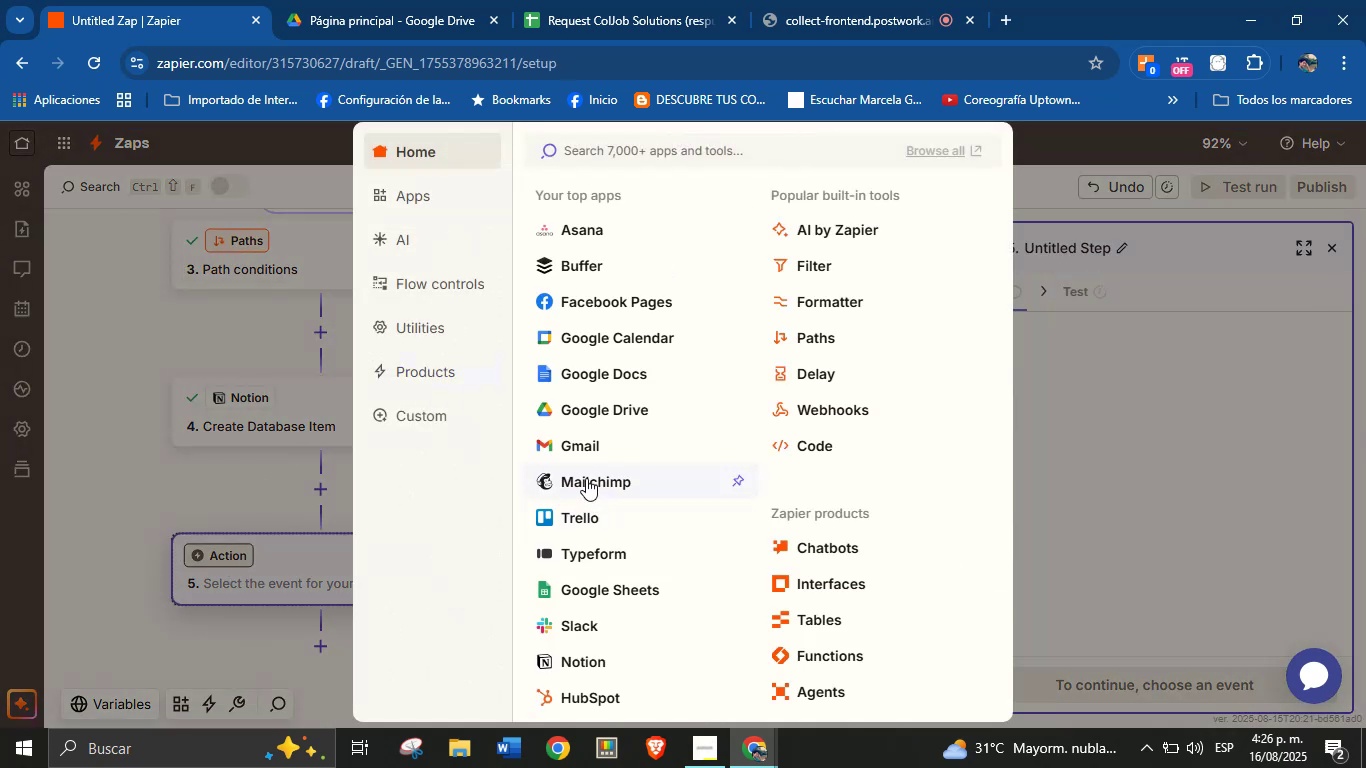 
left_click([691, 749])
 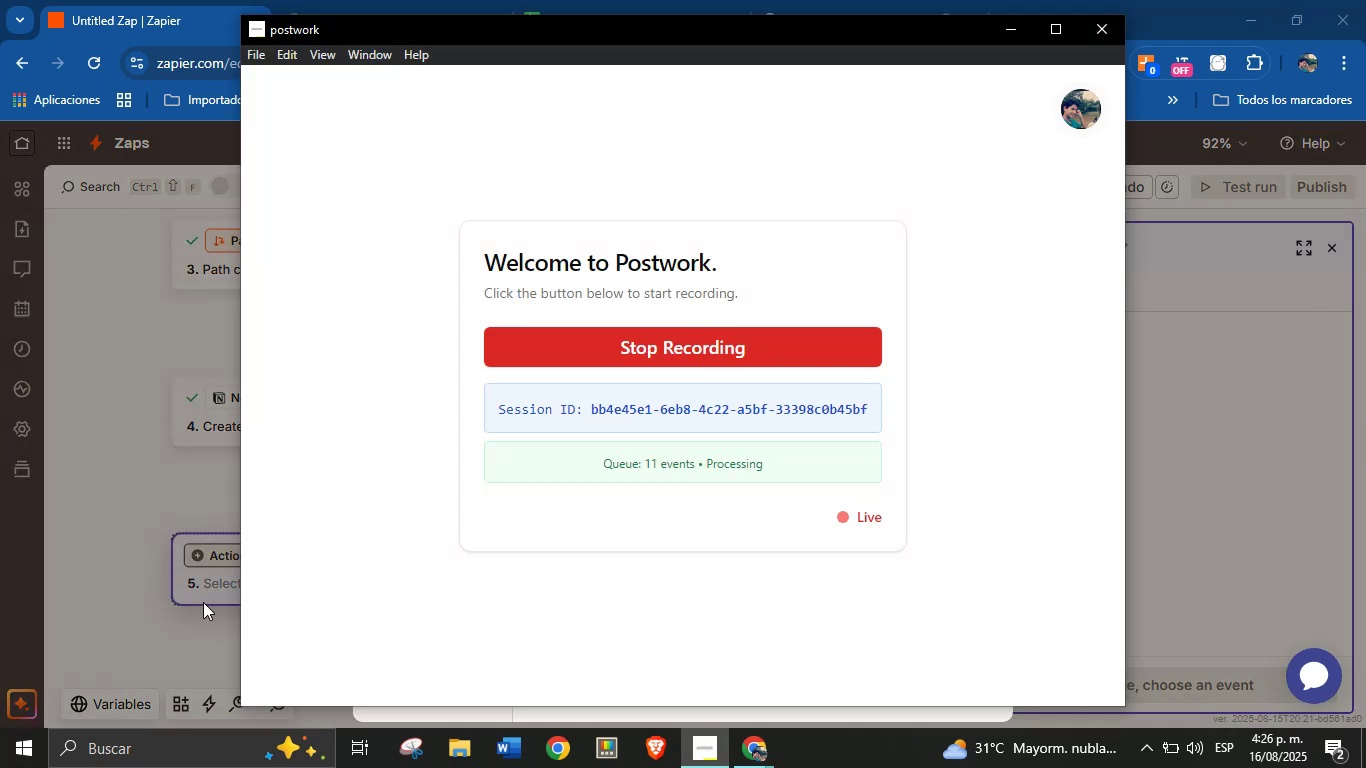 
left_click([119, 552])
 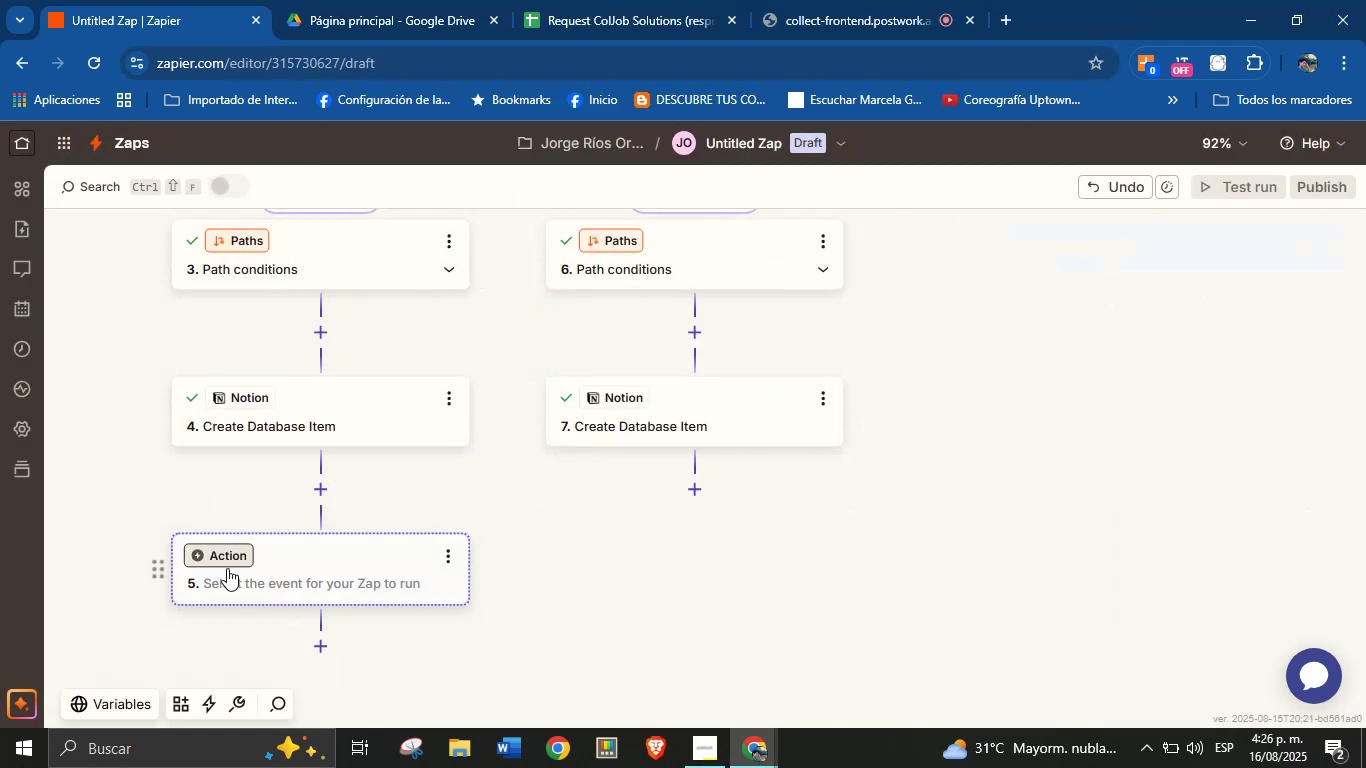 
double_click([227, 559])
 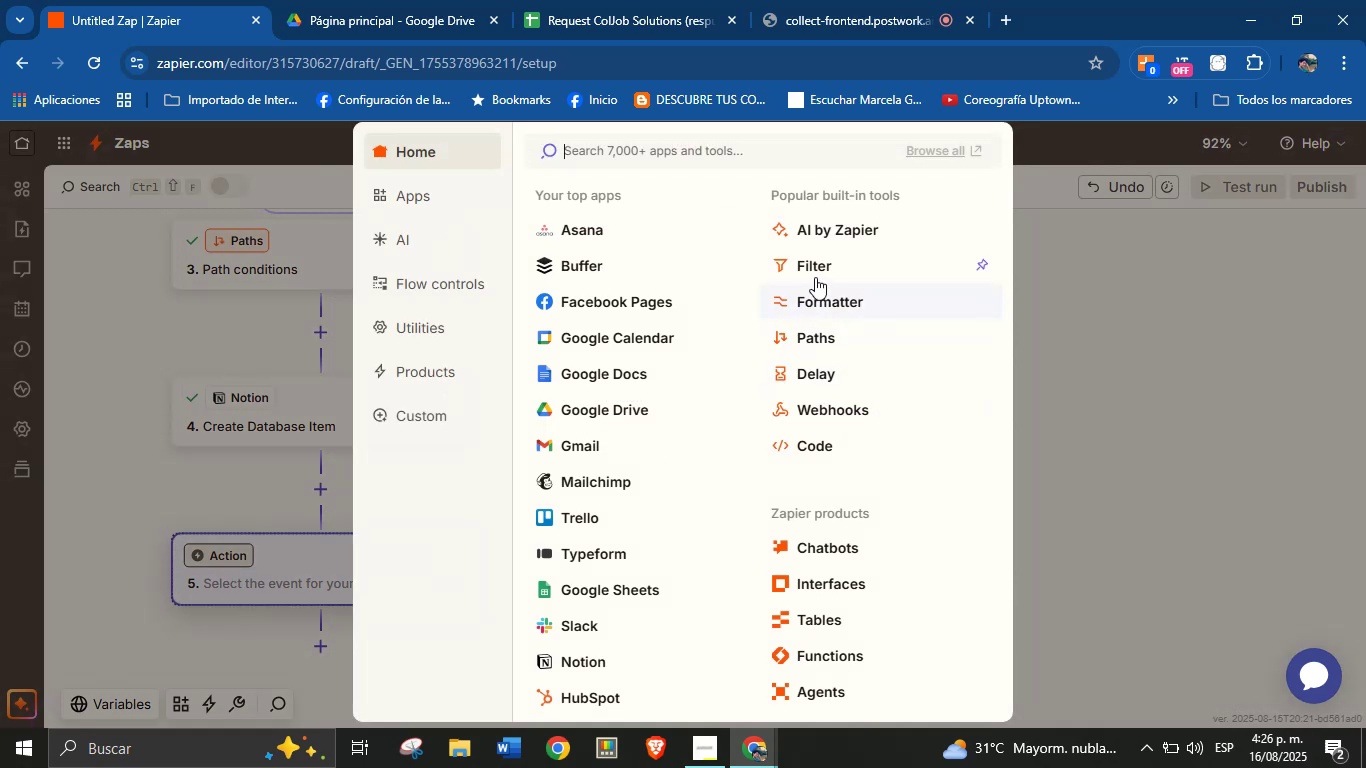 
left_click([817, 330])
 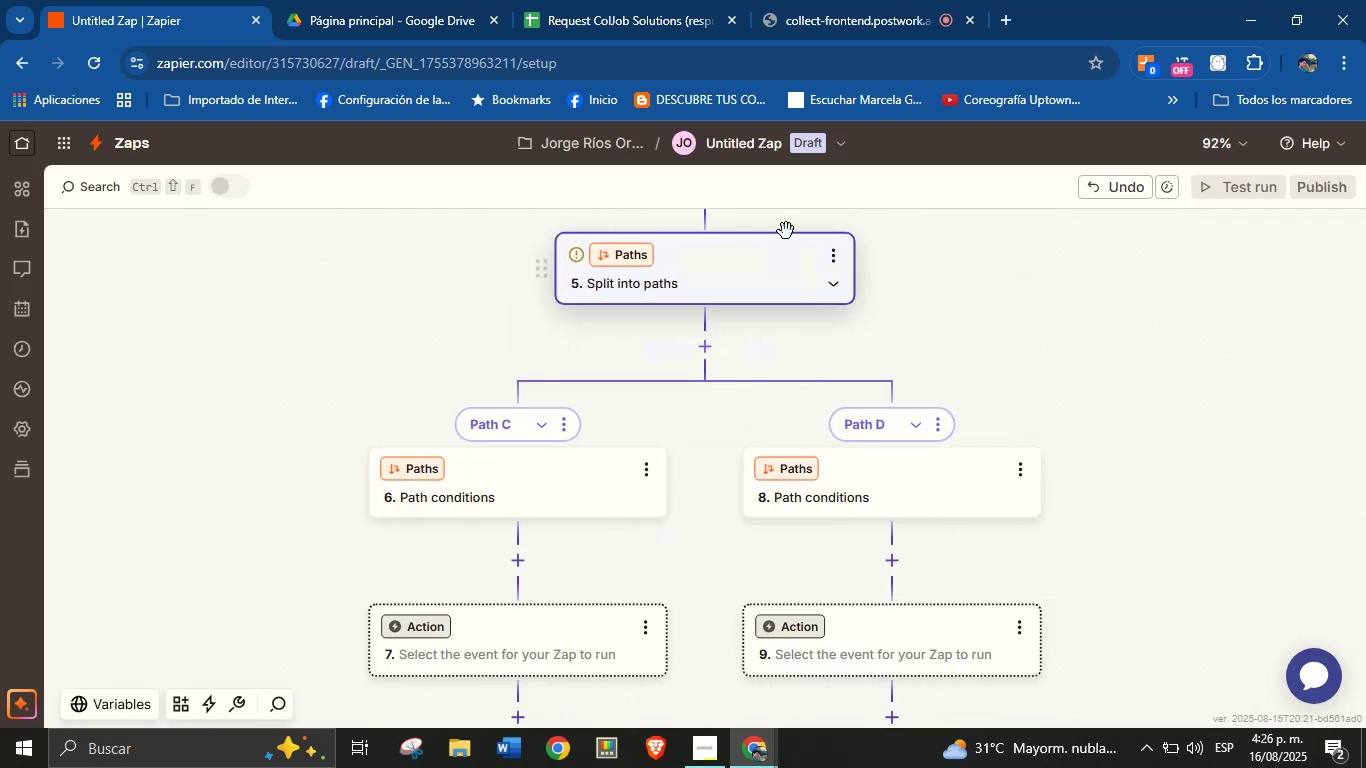 
left_click([849, 0])
 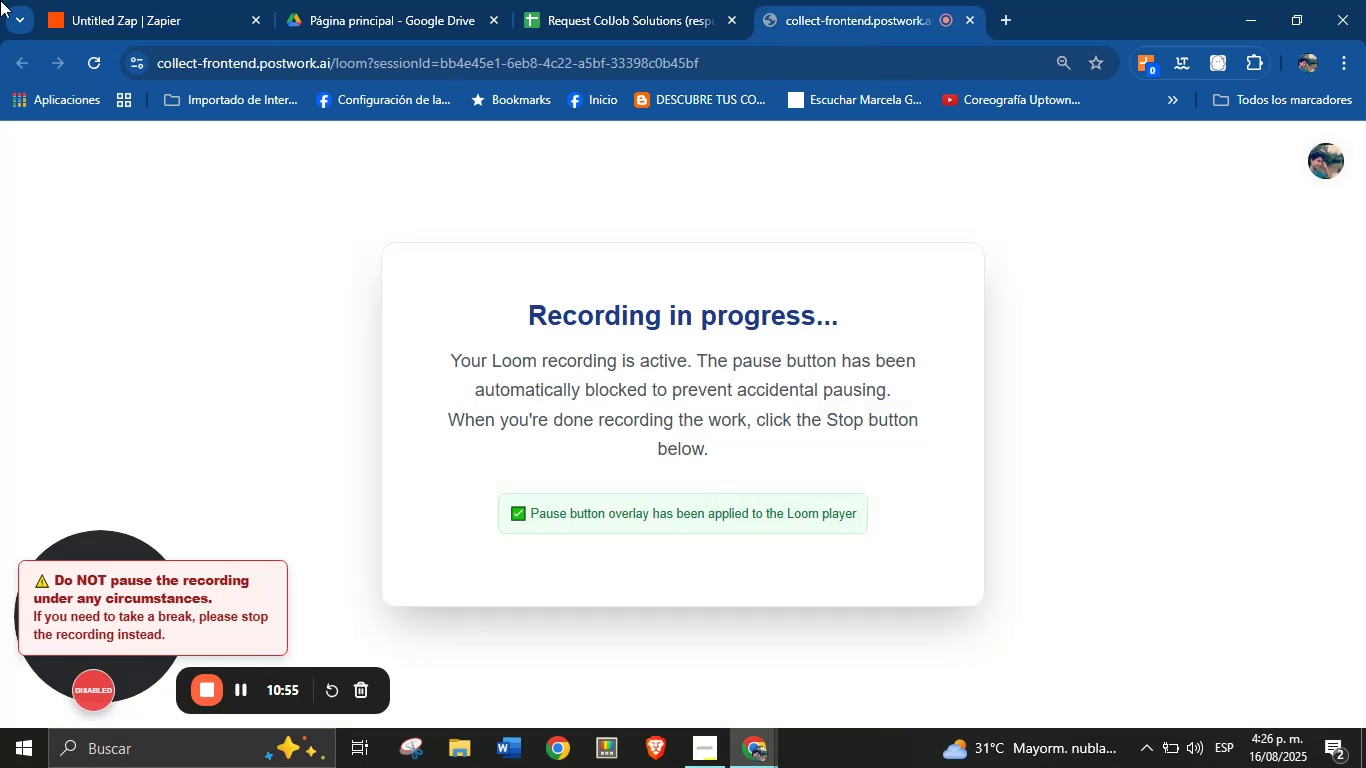 
left_click([116, 0])
 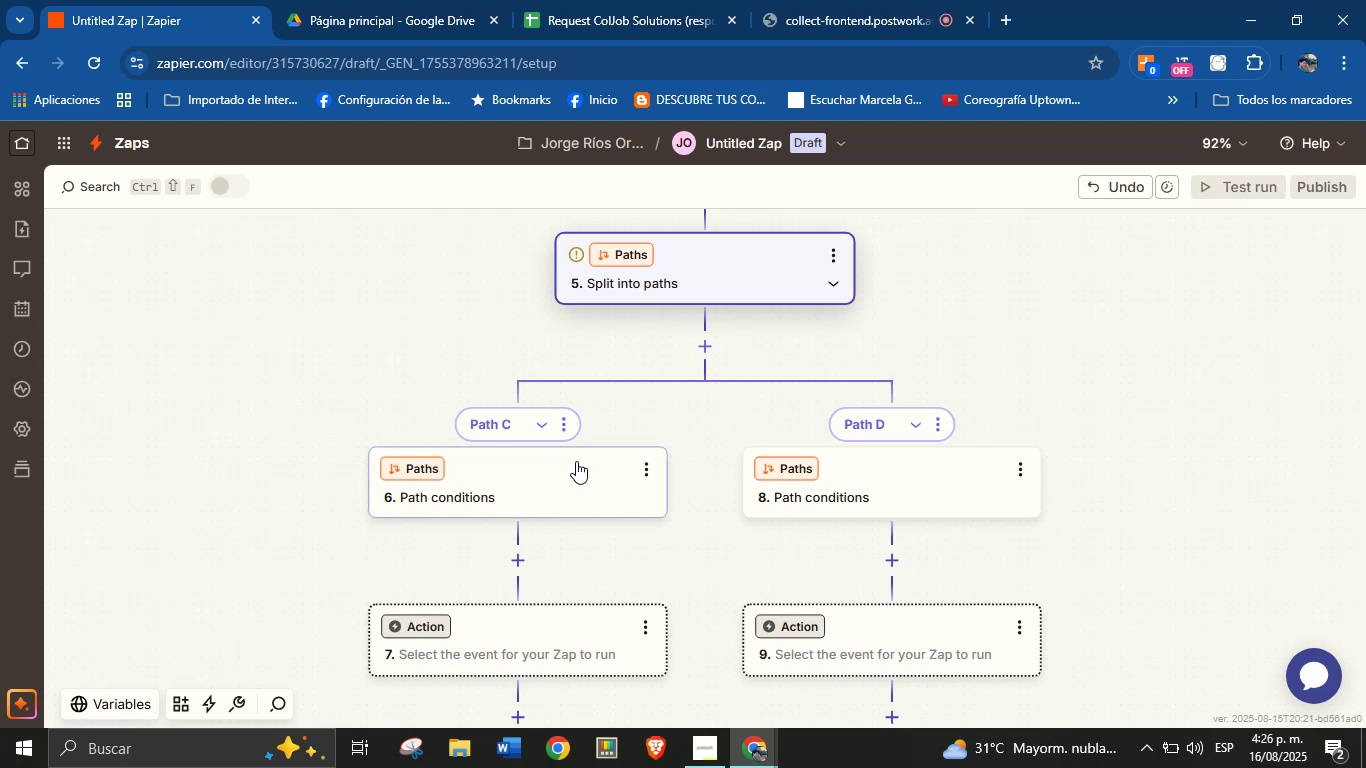 
left_click([655, 469])
 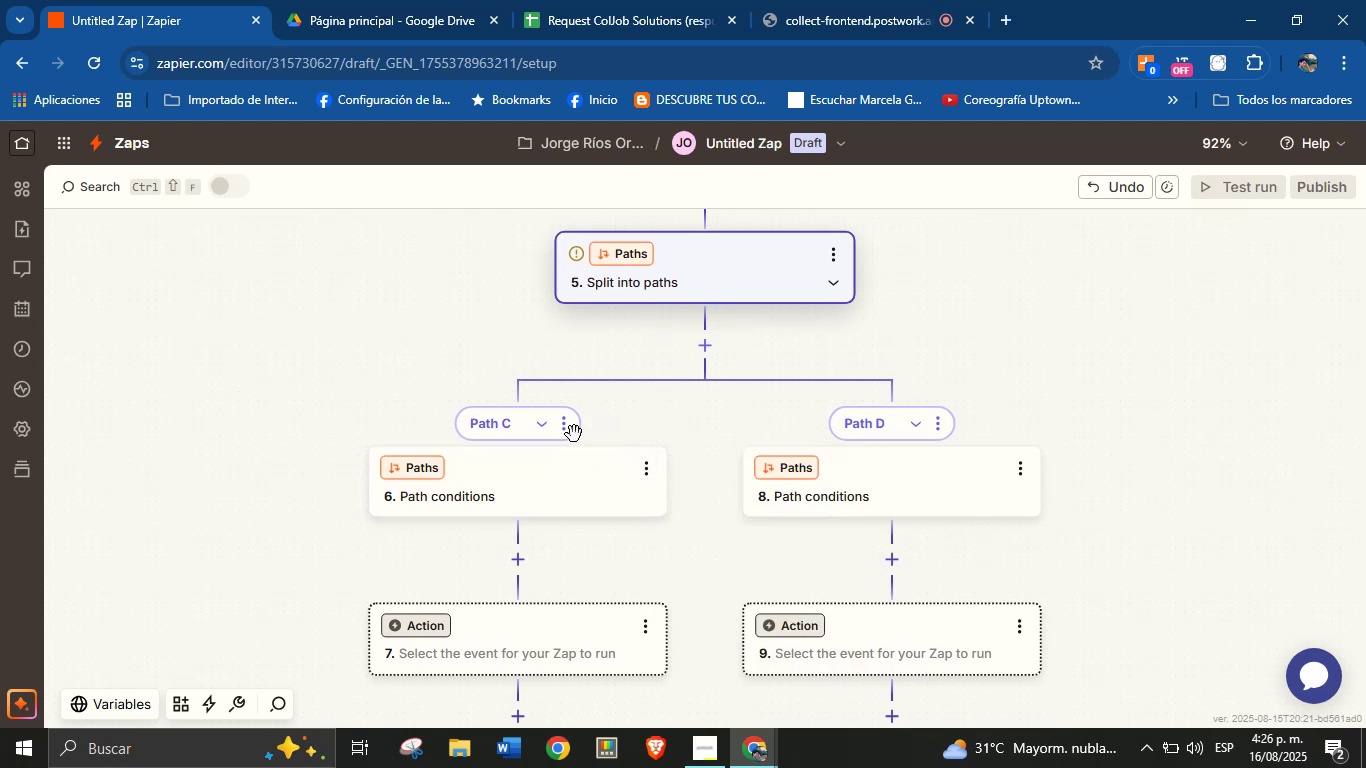 
left_click([568, 428])
 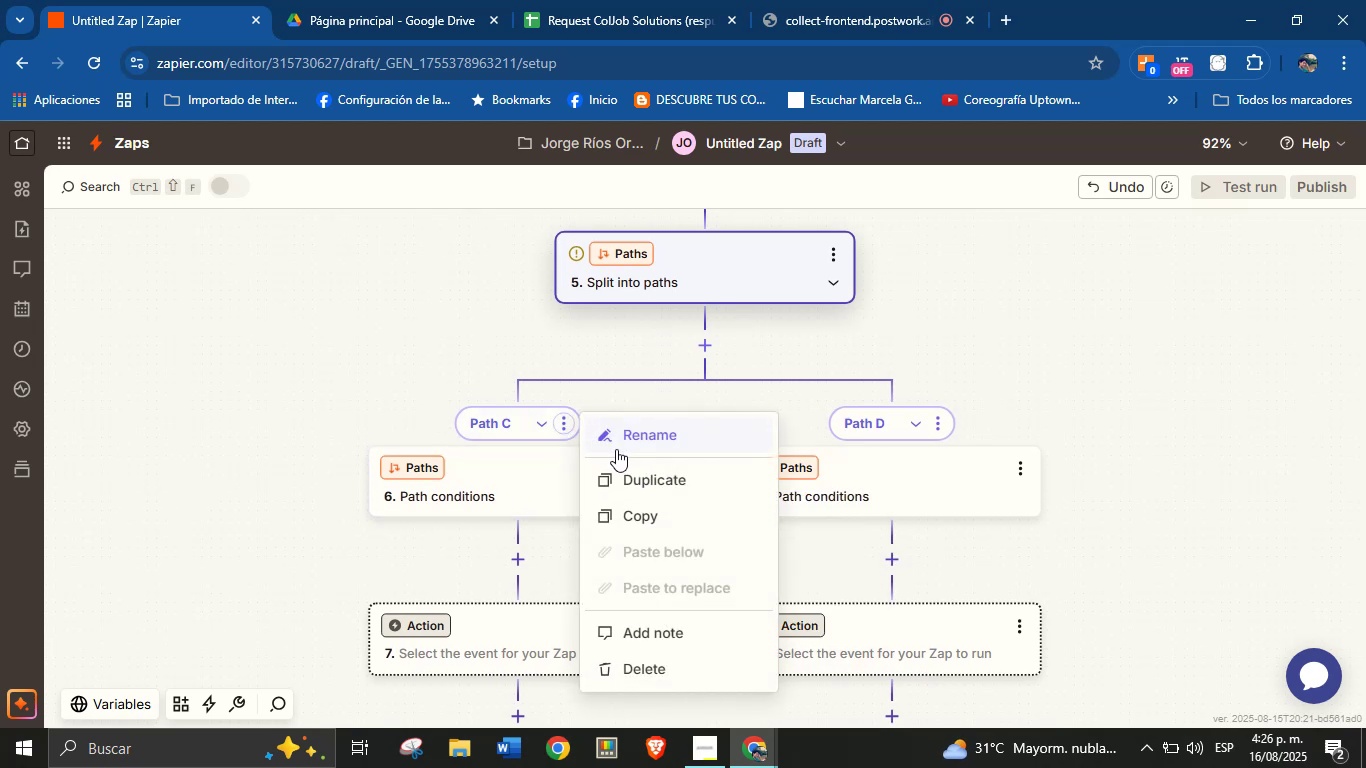 
left_click([628, 440])
 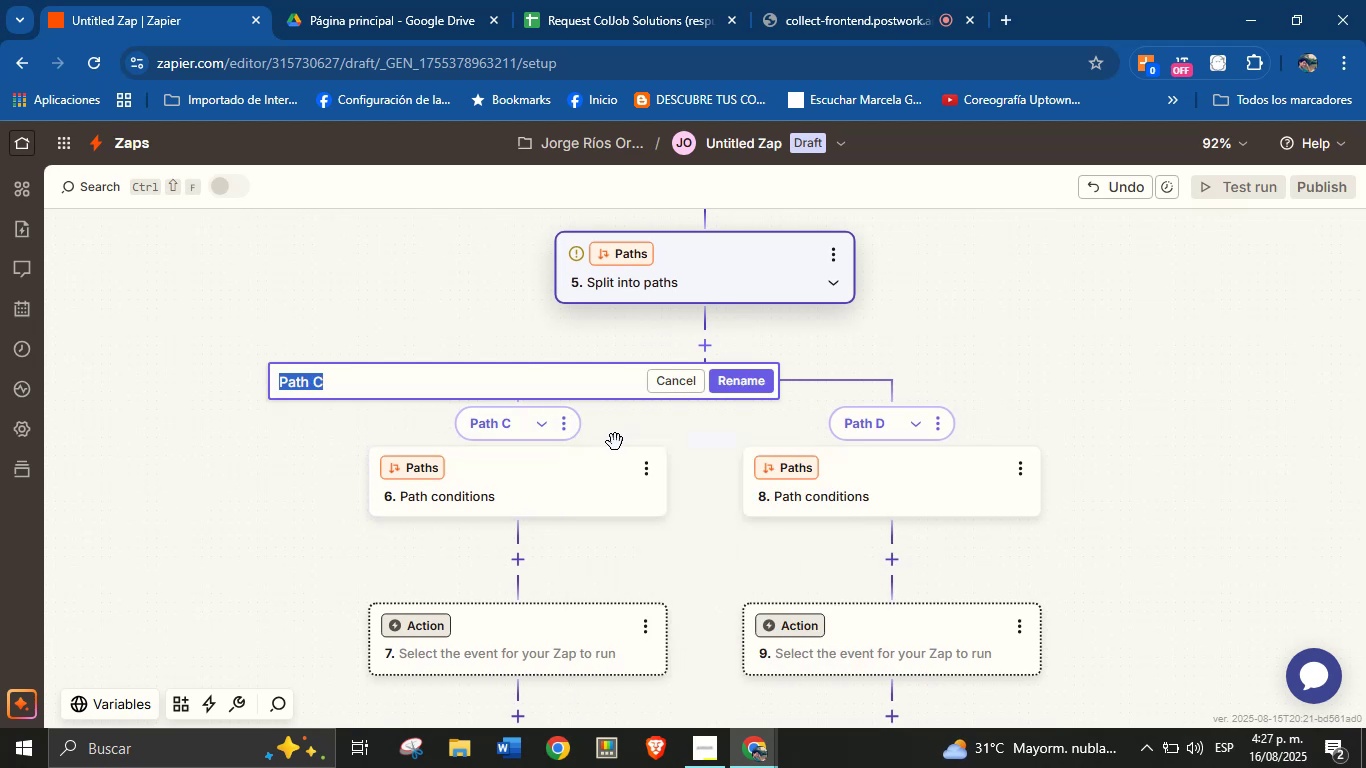 
wait(5.27)
 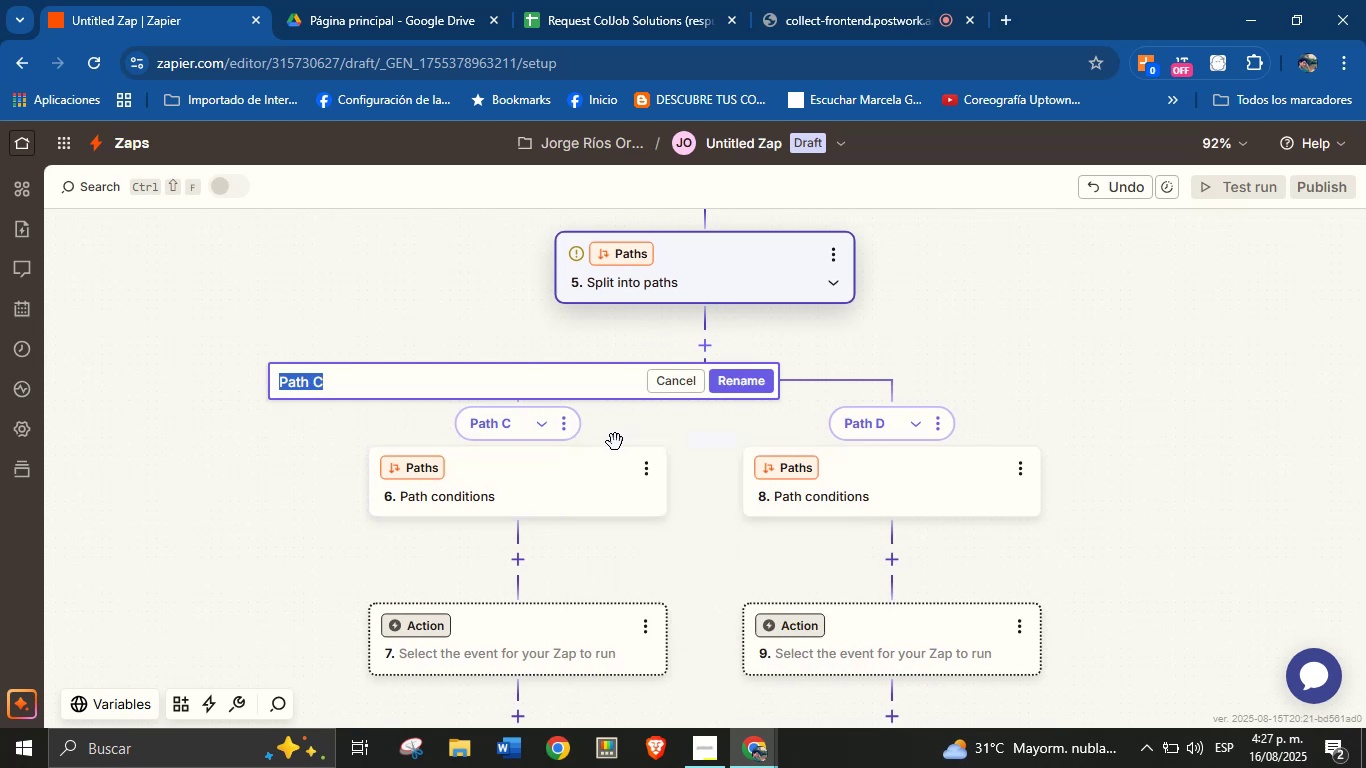 
type(Meet> yes)
 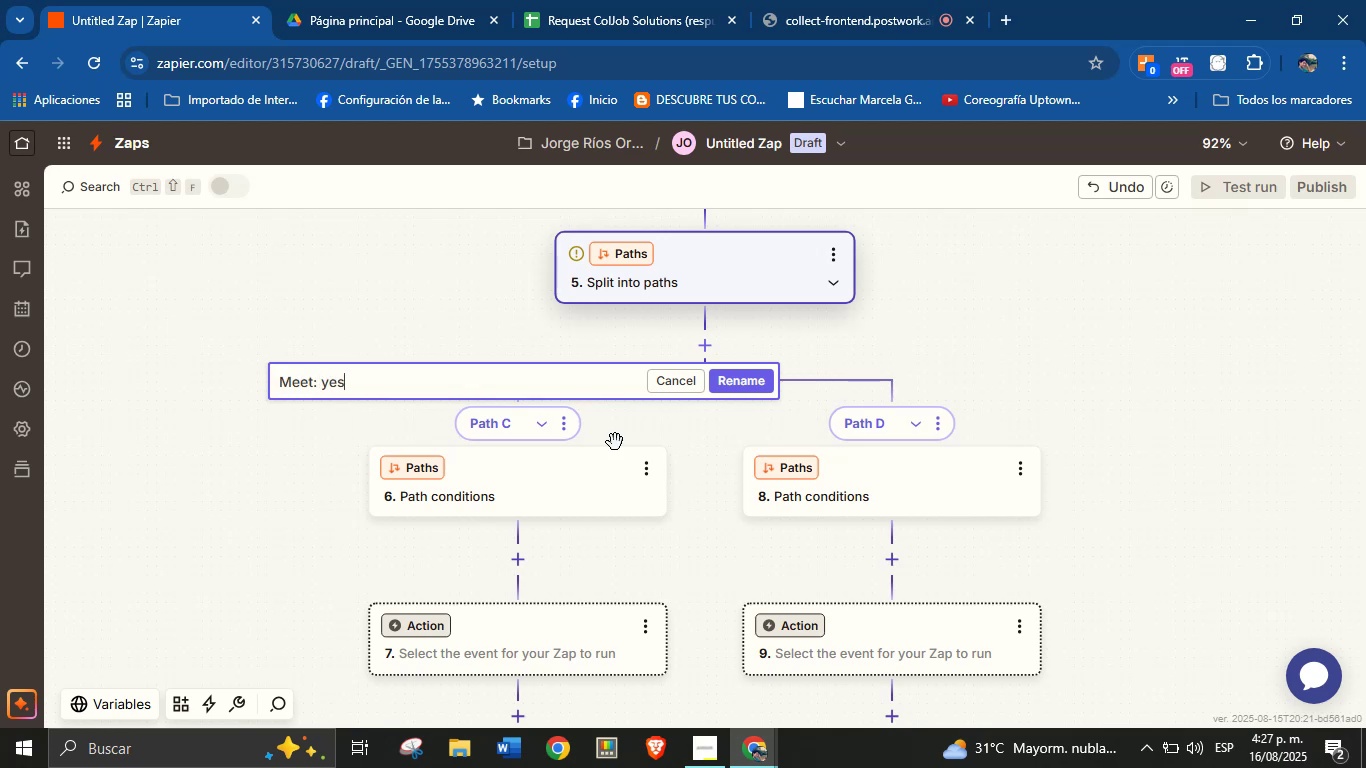 
left_click([733, 377])
 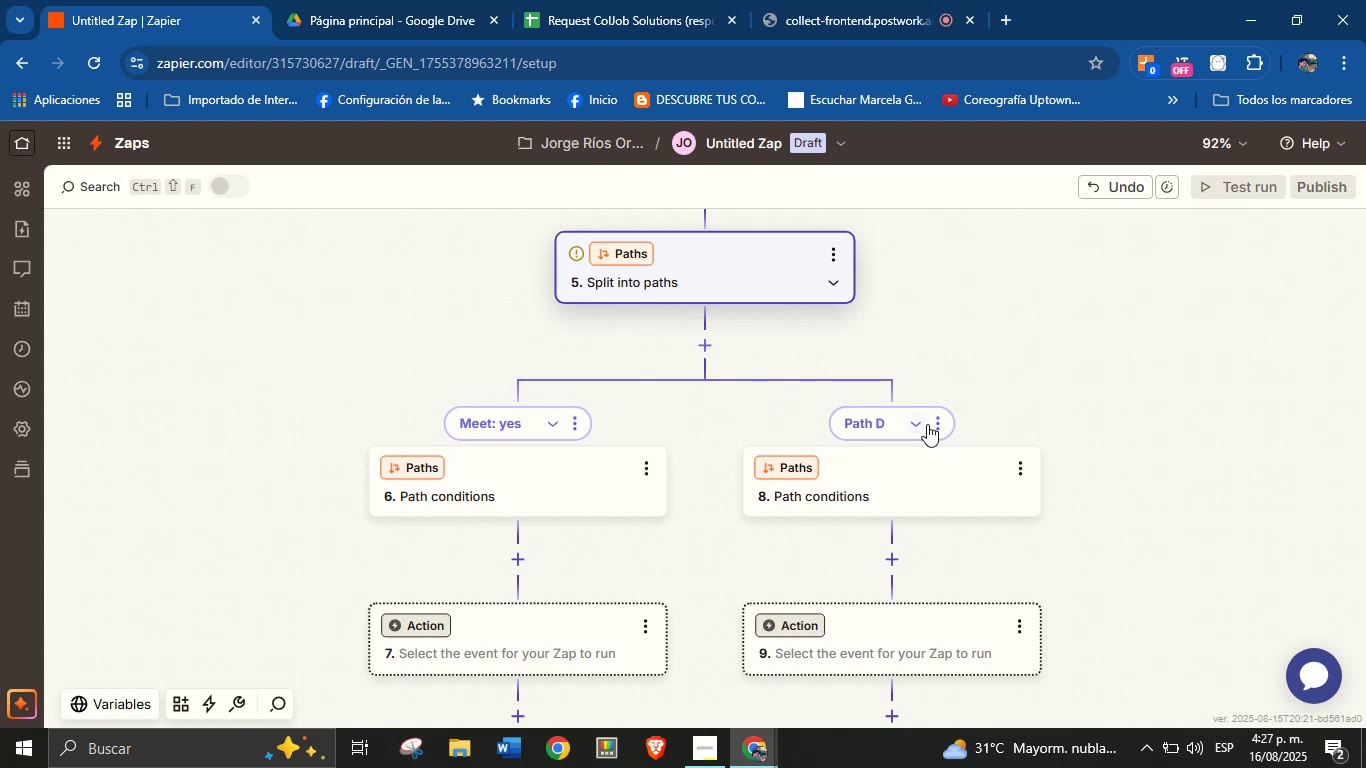 
left_click([942, 422])
 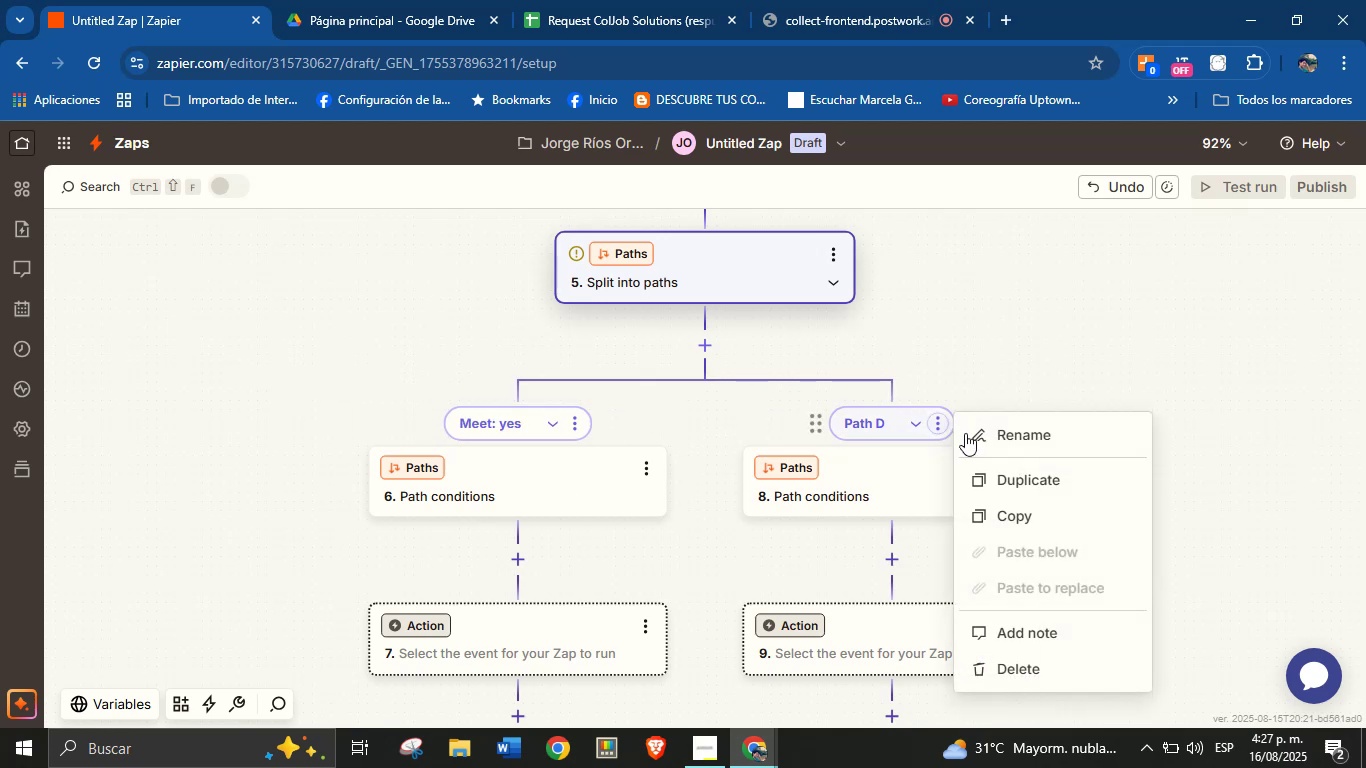 
left_click([992, 433])
 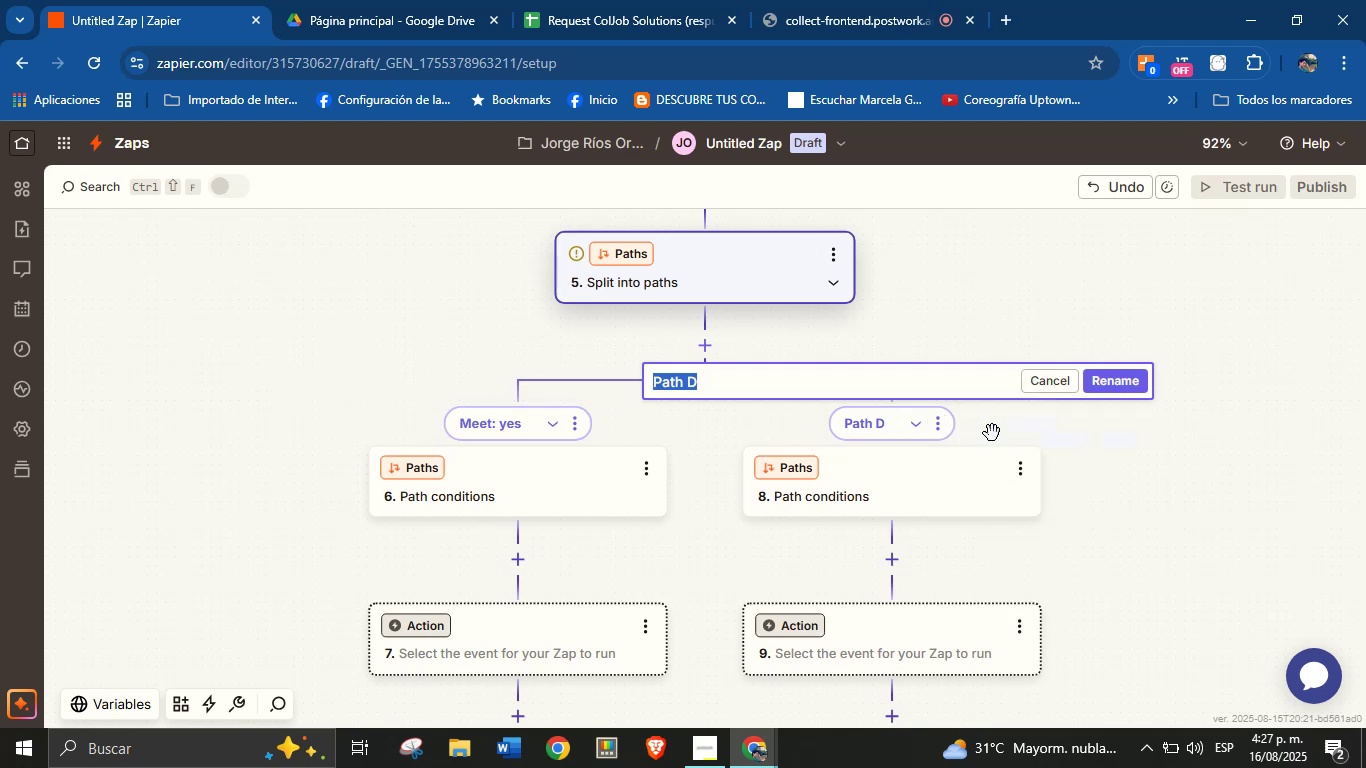 
type(Meet> no)
 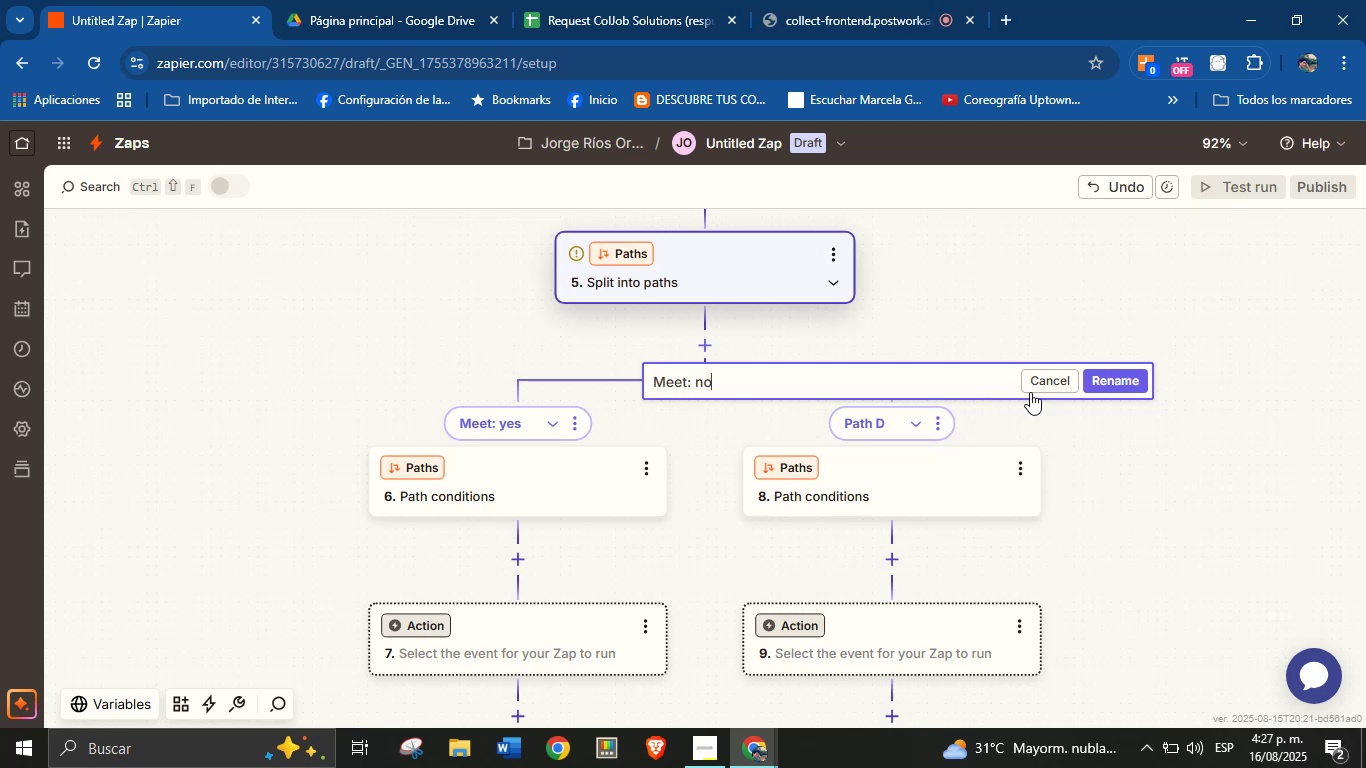 
left_click([1101, 373])
 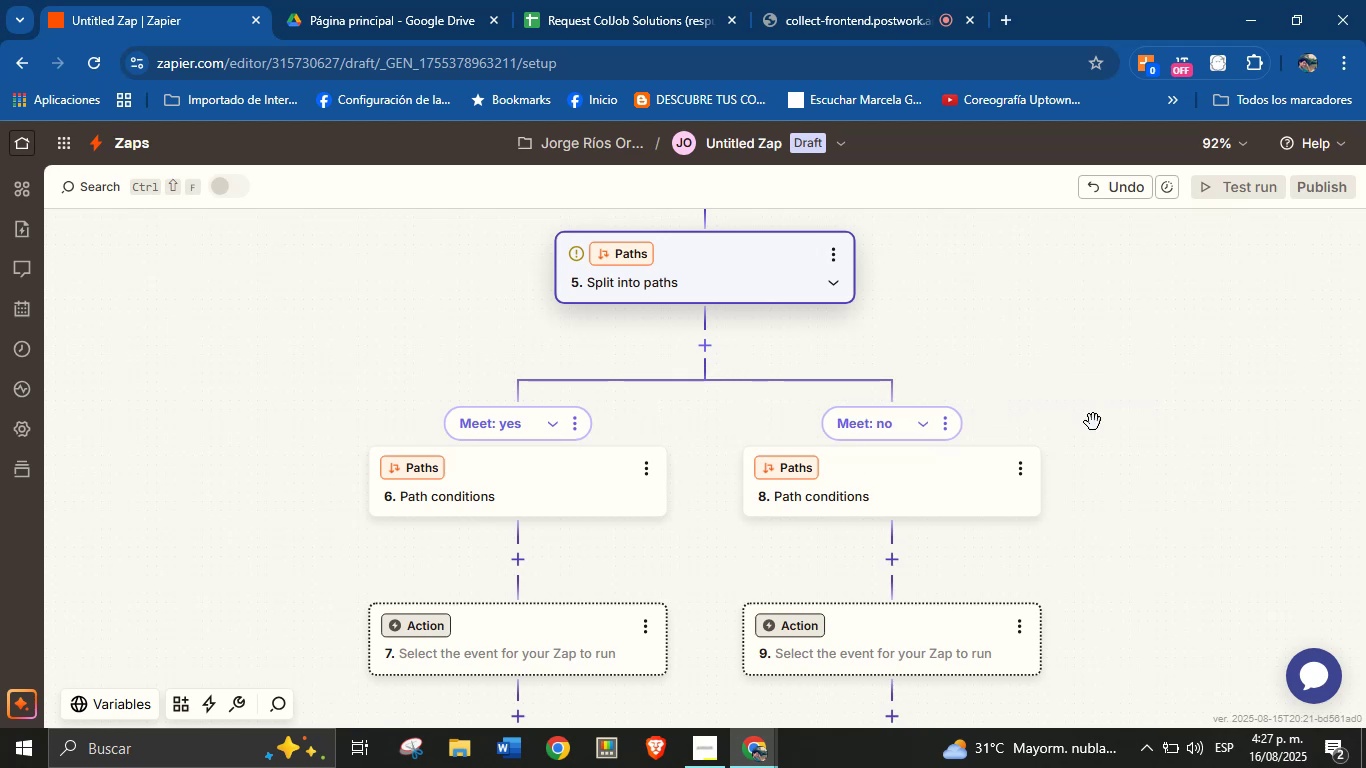 
left_click_drag(start_coordinate=[1099, 479], to_coordinate=[1103, 440])
 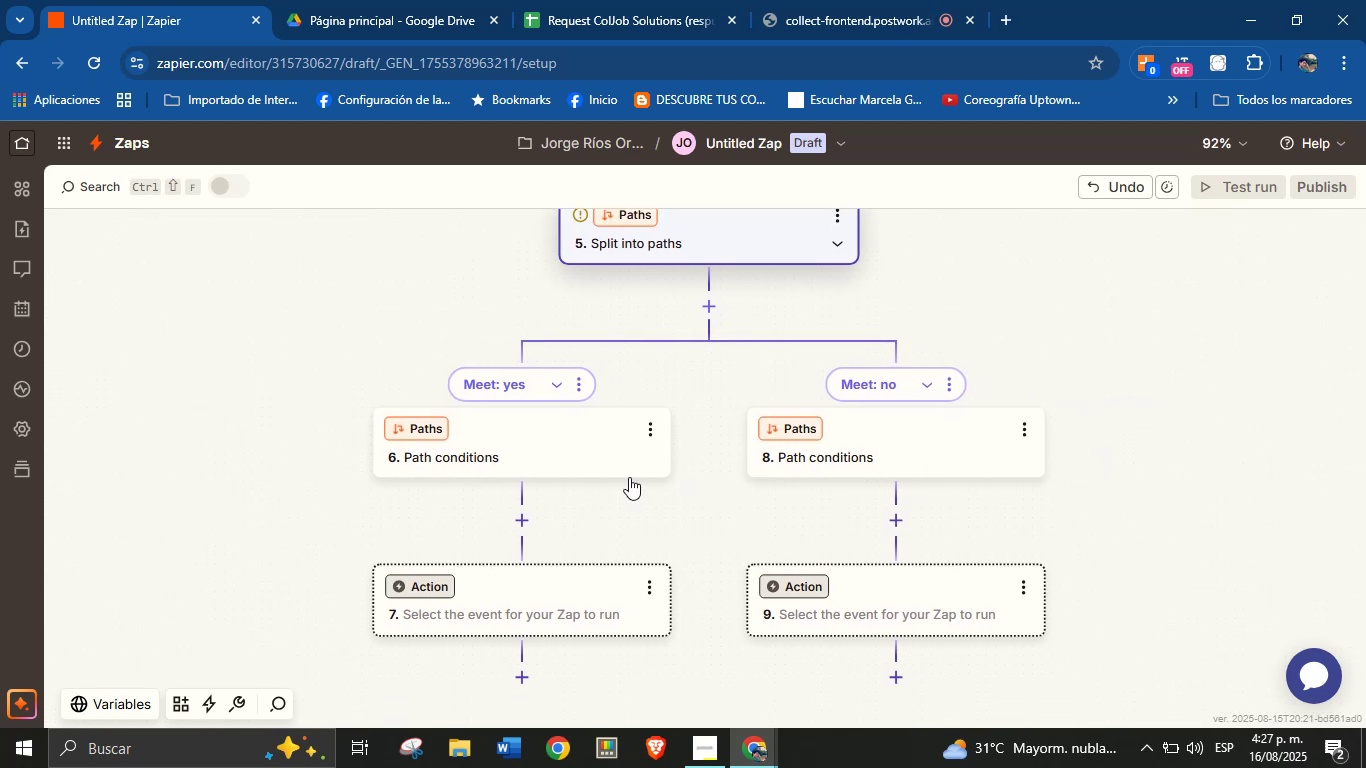 
left_click([575, 449])
 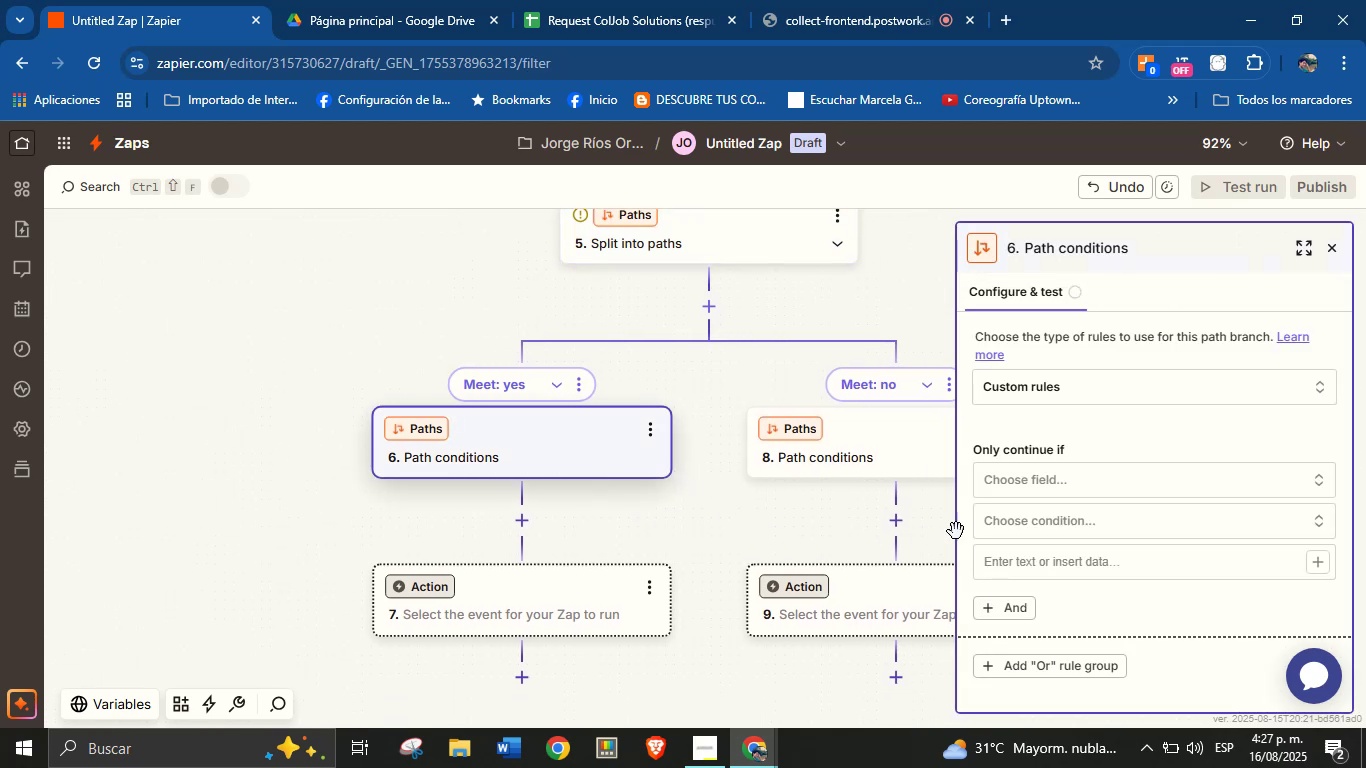 
left_click([1048, 488])
 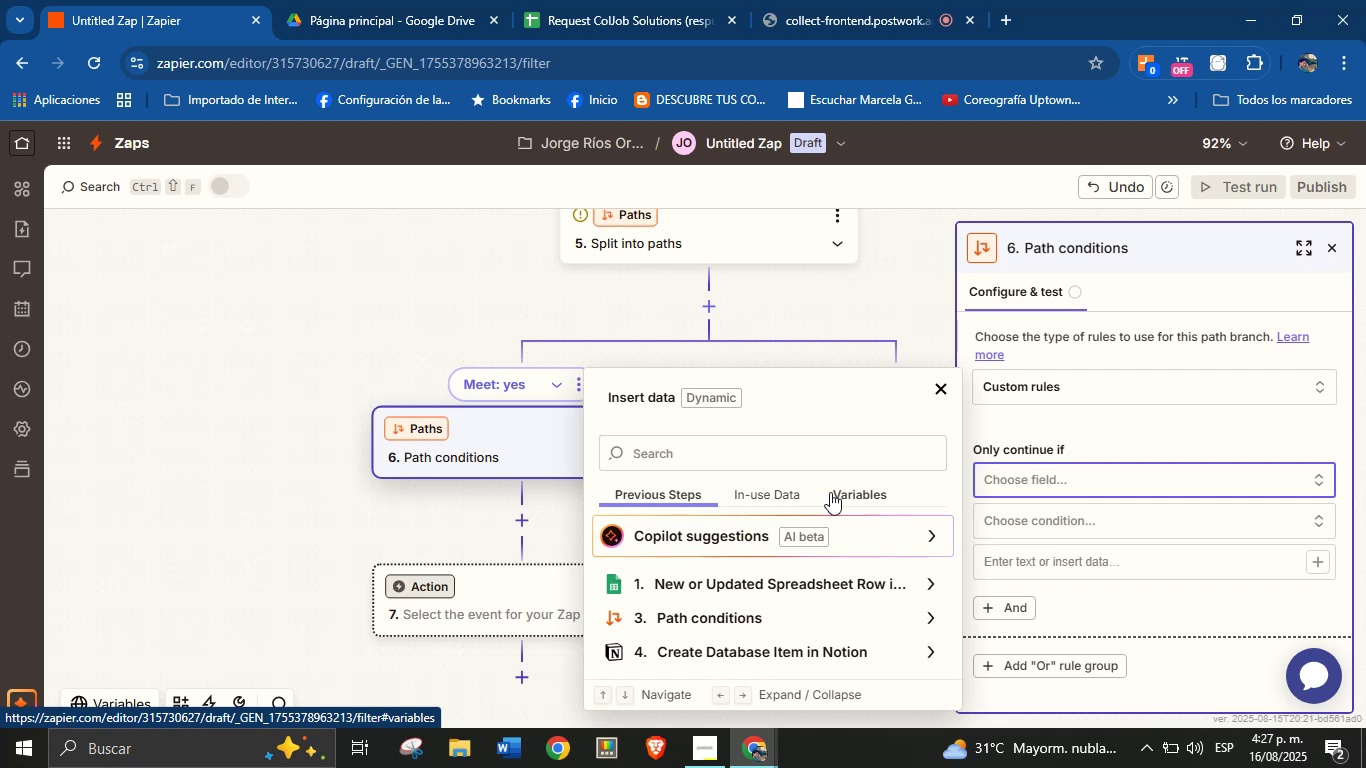 
wait(12.3)
 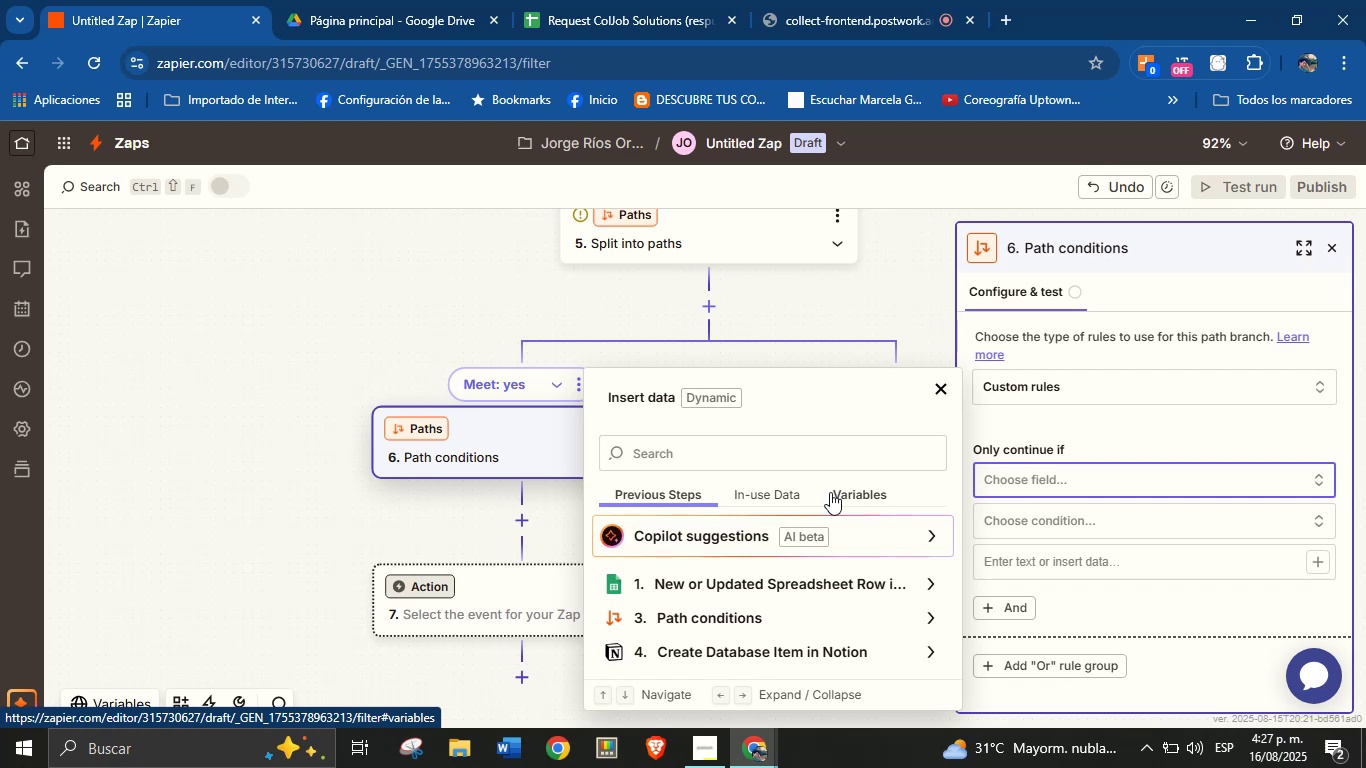 
left_click([736, 461])
 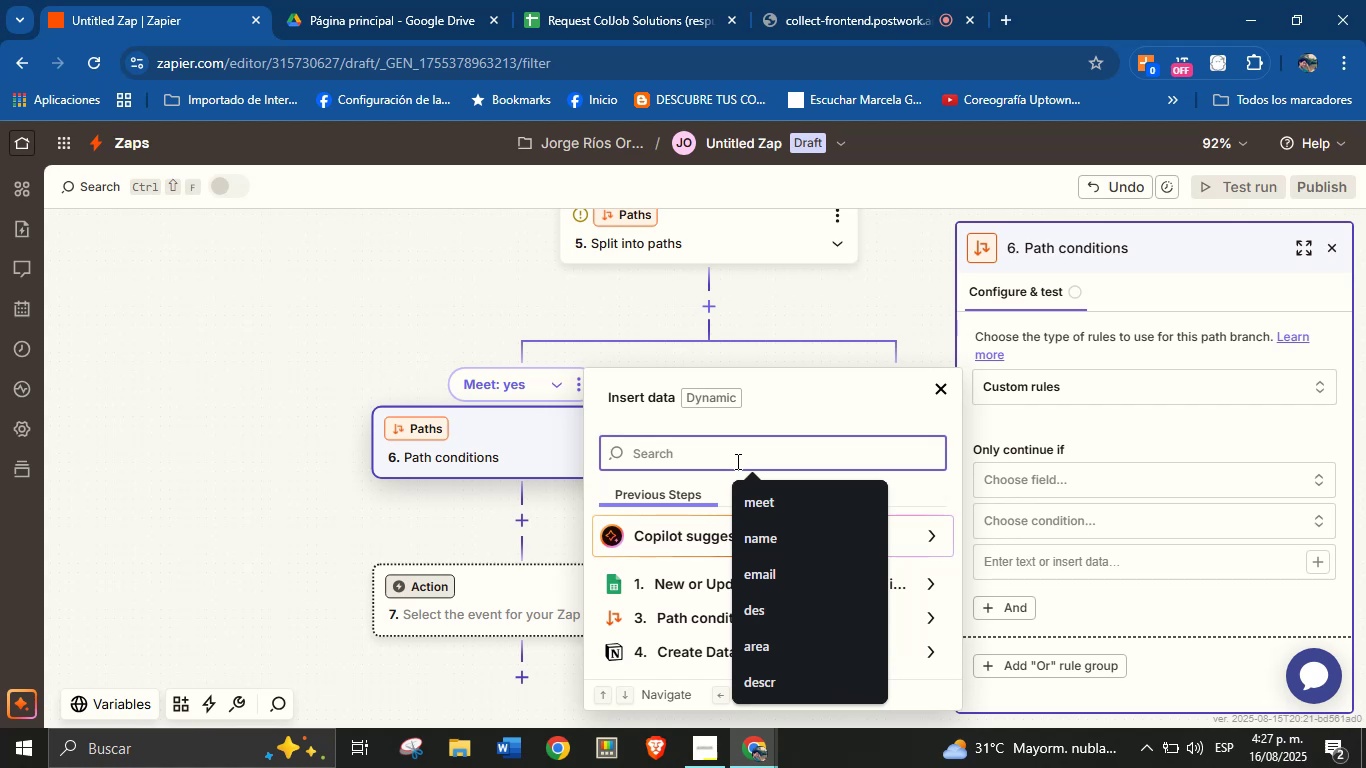 
type(meet)
 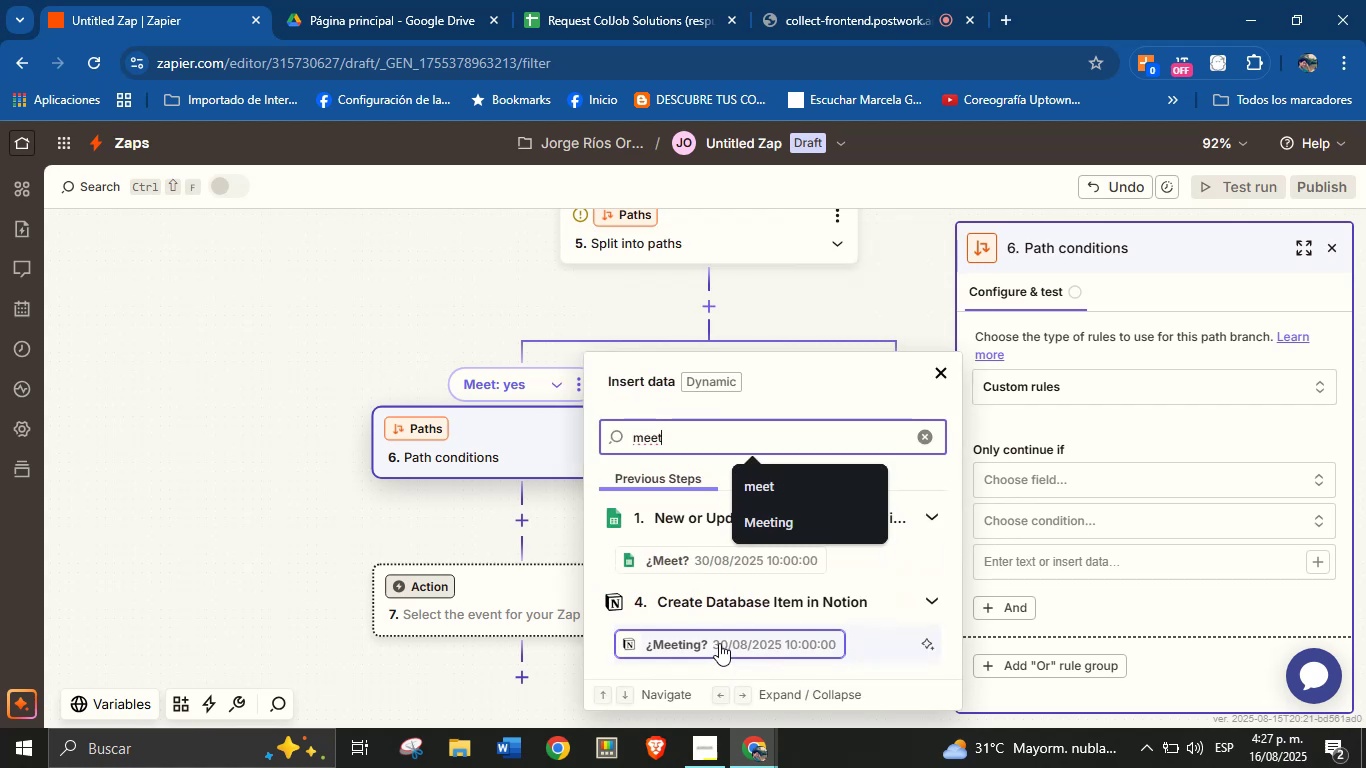 
left_click([719, 643])
 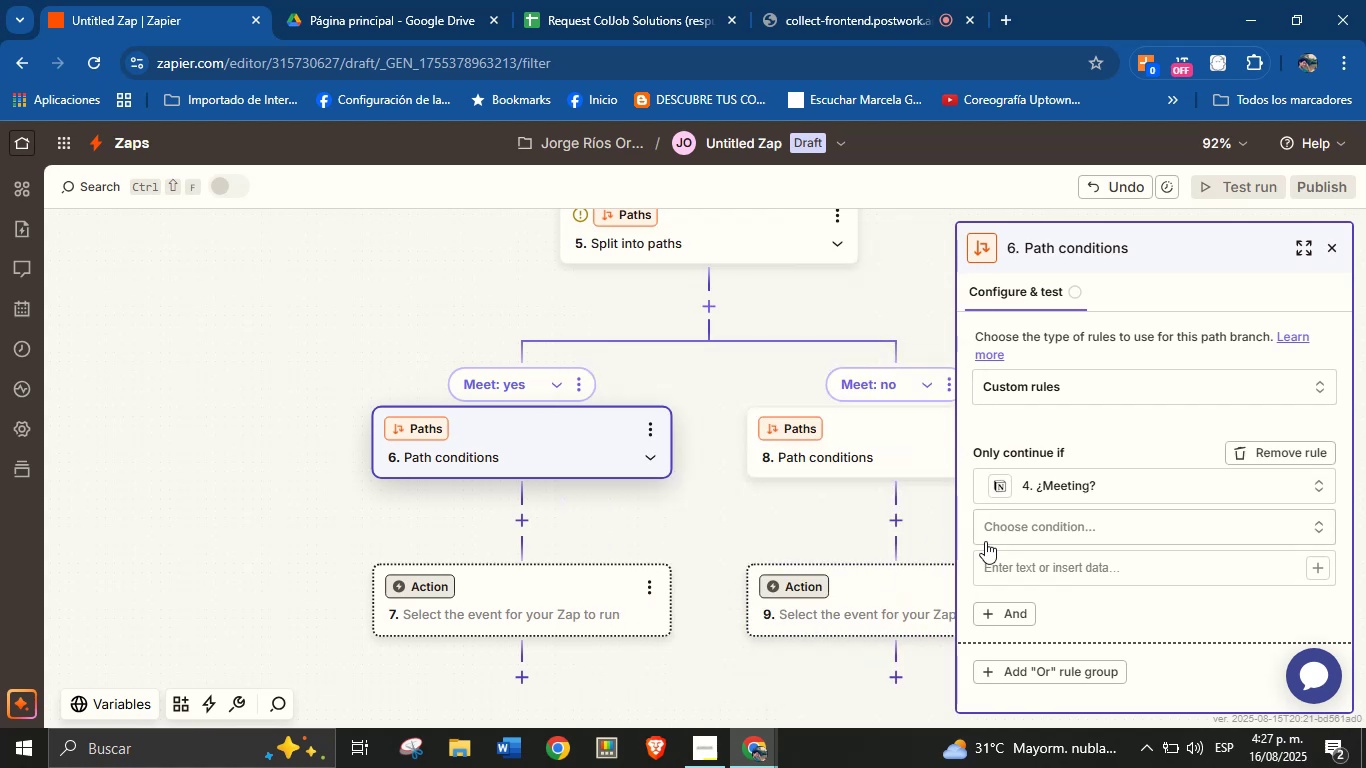 
left_click([1006, 540])
 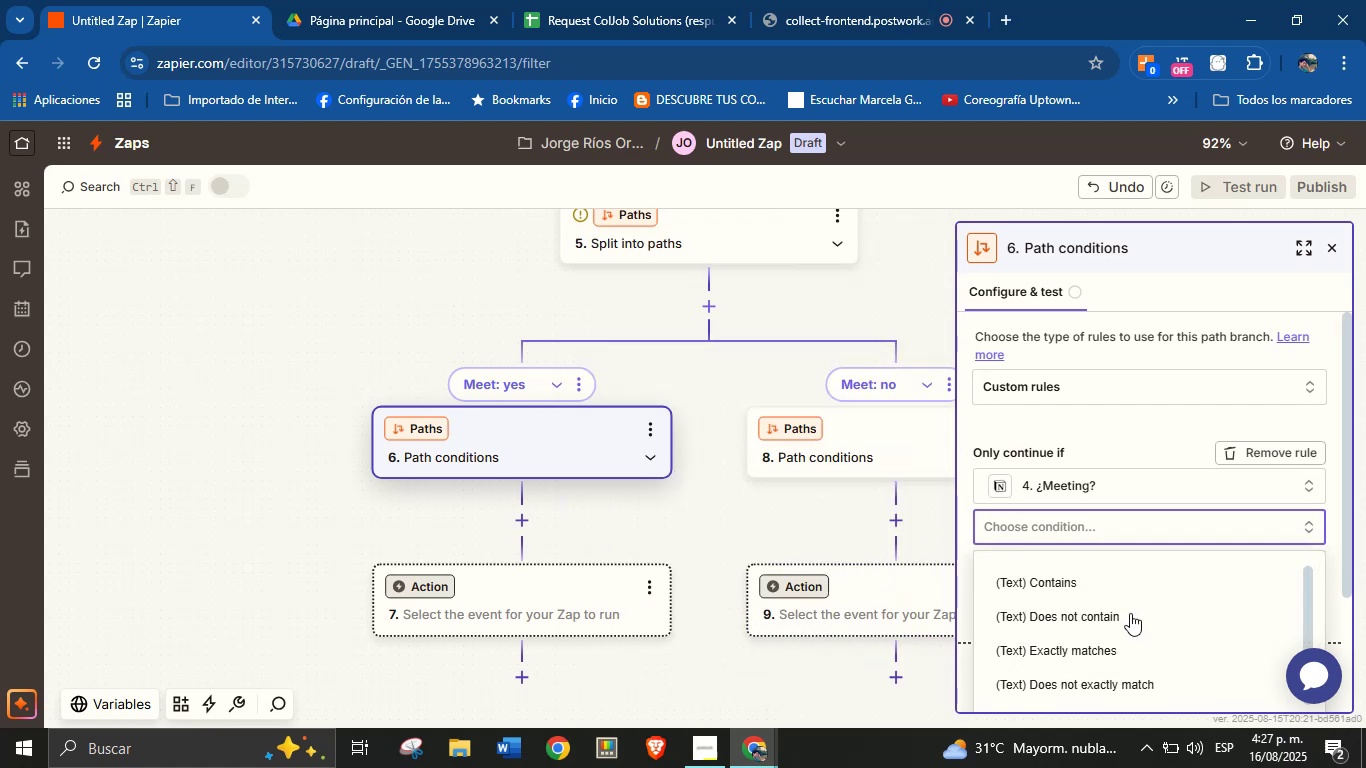 
scroll: coordinate [1057, 636], scroll_direction: down, amount: 11.0
 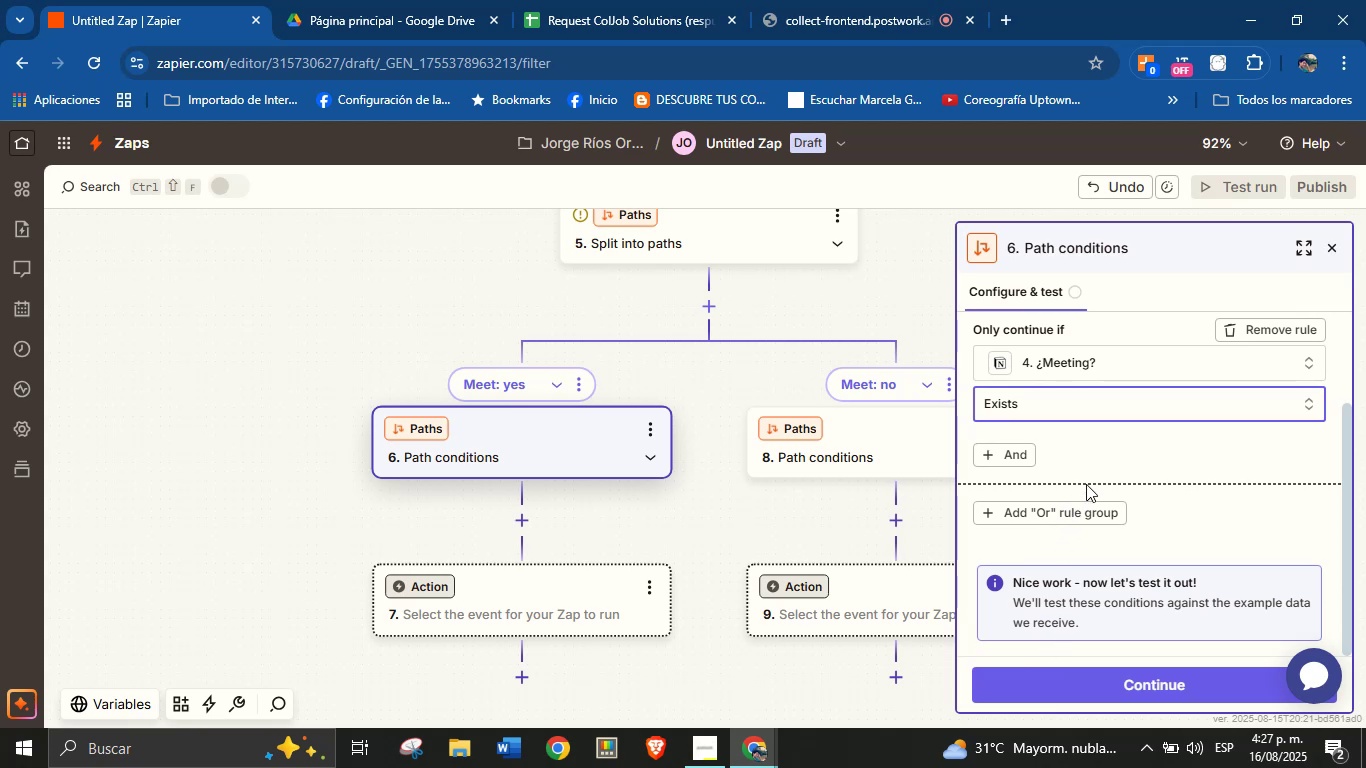 
left_click([1057, 647])
 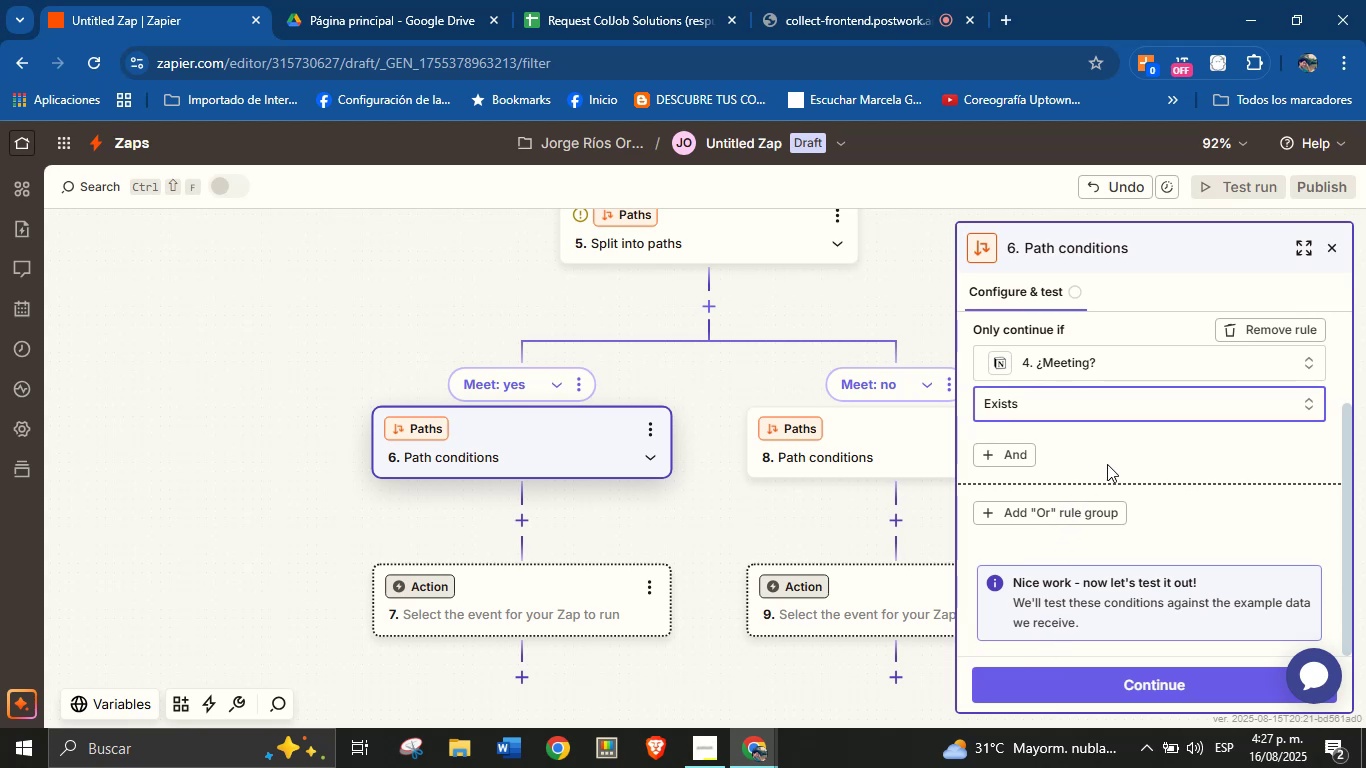 
scroll: coordinate [1107, 467], scroll_direction: down, amount: 2.0
 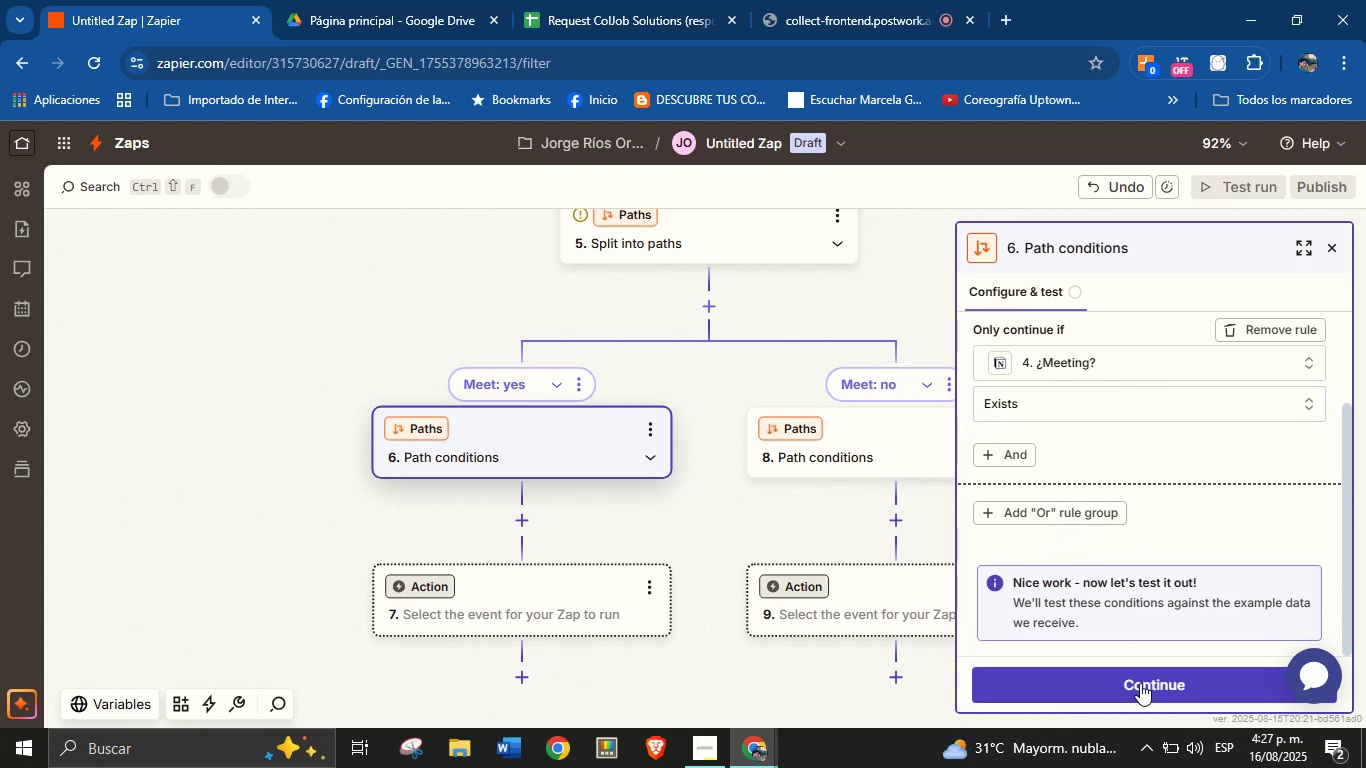 
left_click([1140, 685])
 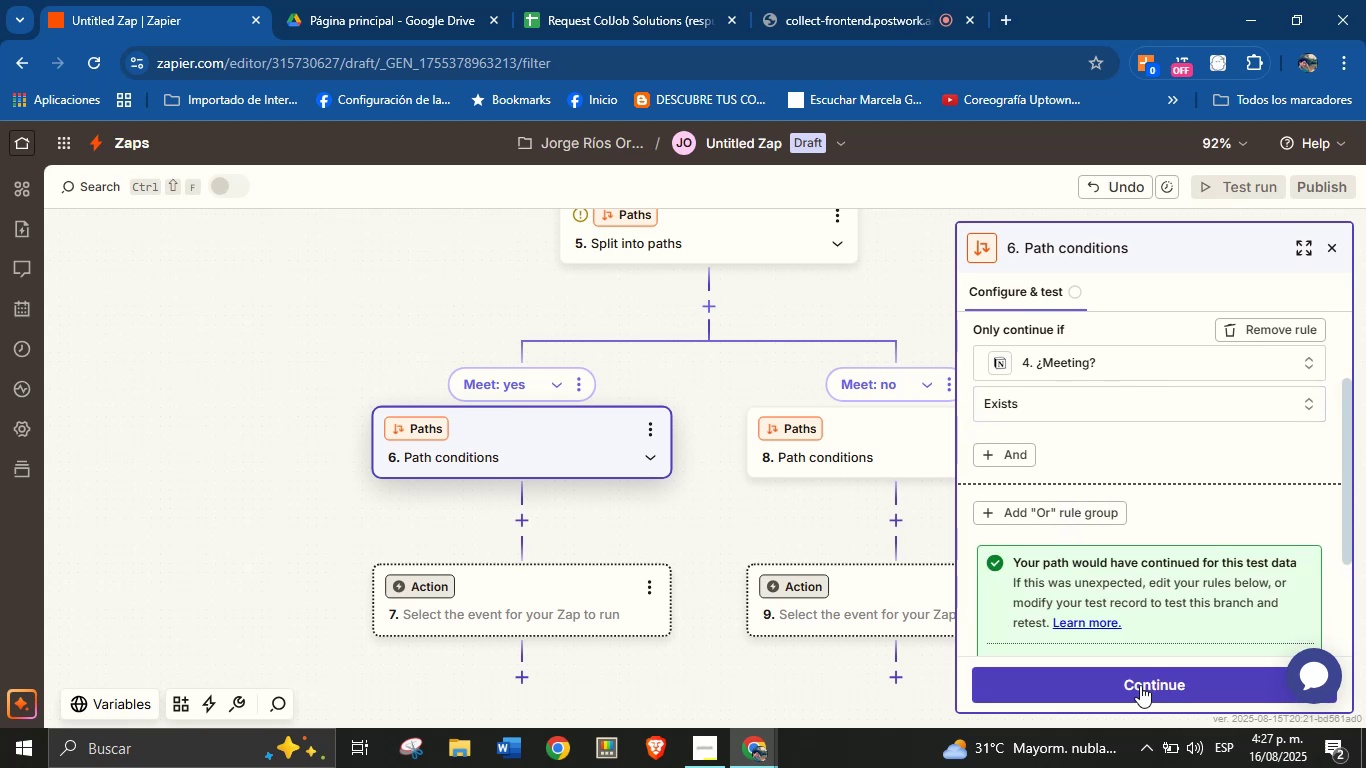 
scroll: coordinate [1109, 548], scroll_direction: down, amount: 2.0
 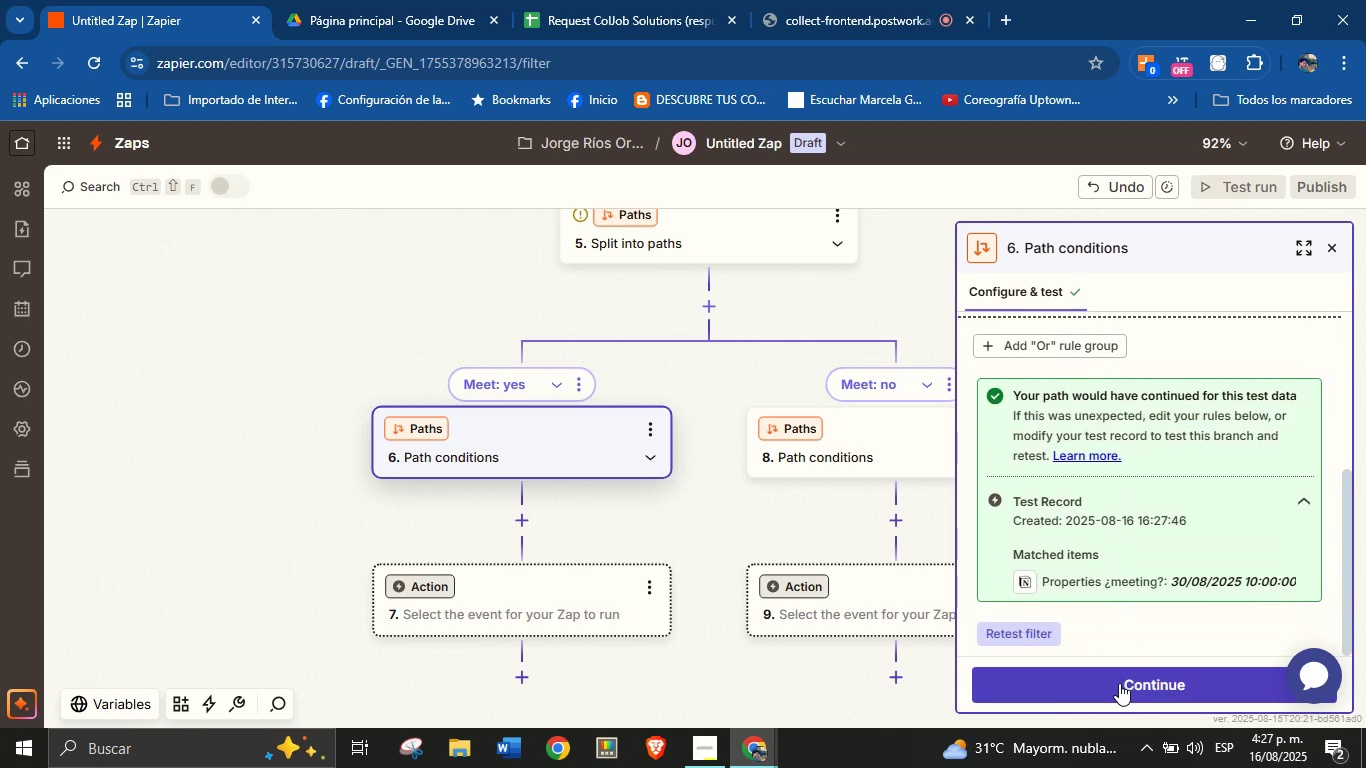 
left_click([1119, 683])
 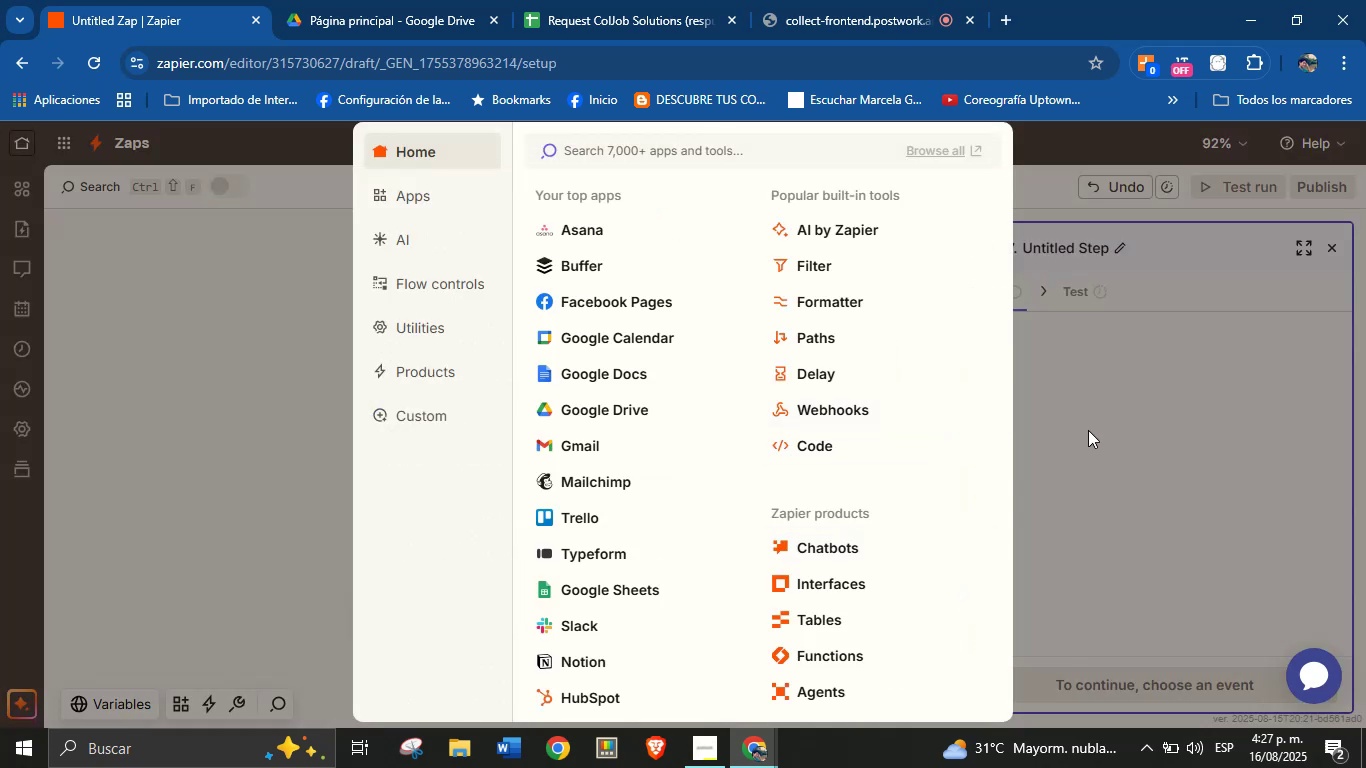 
left_click_drag(start_coordinate=[773, 538], to_coordinate=[717, 535])
 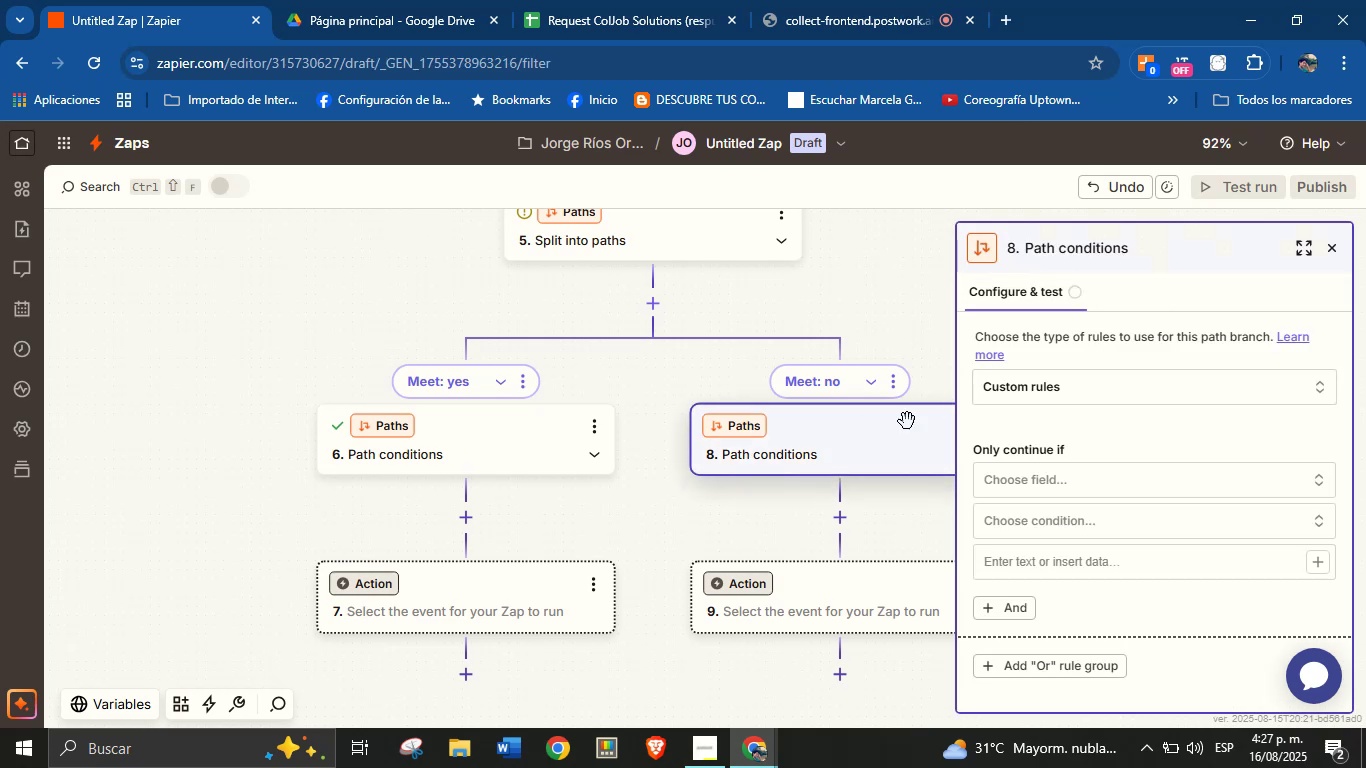 
left_click([1047, 476])
 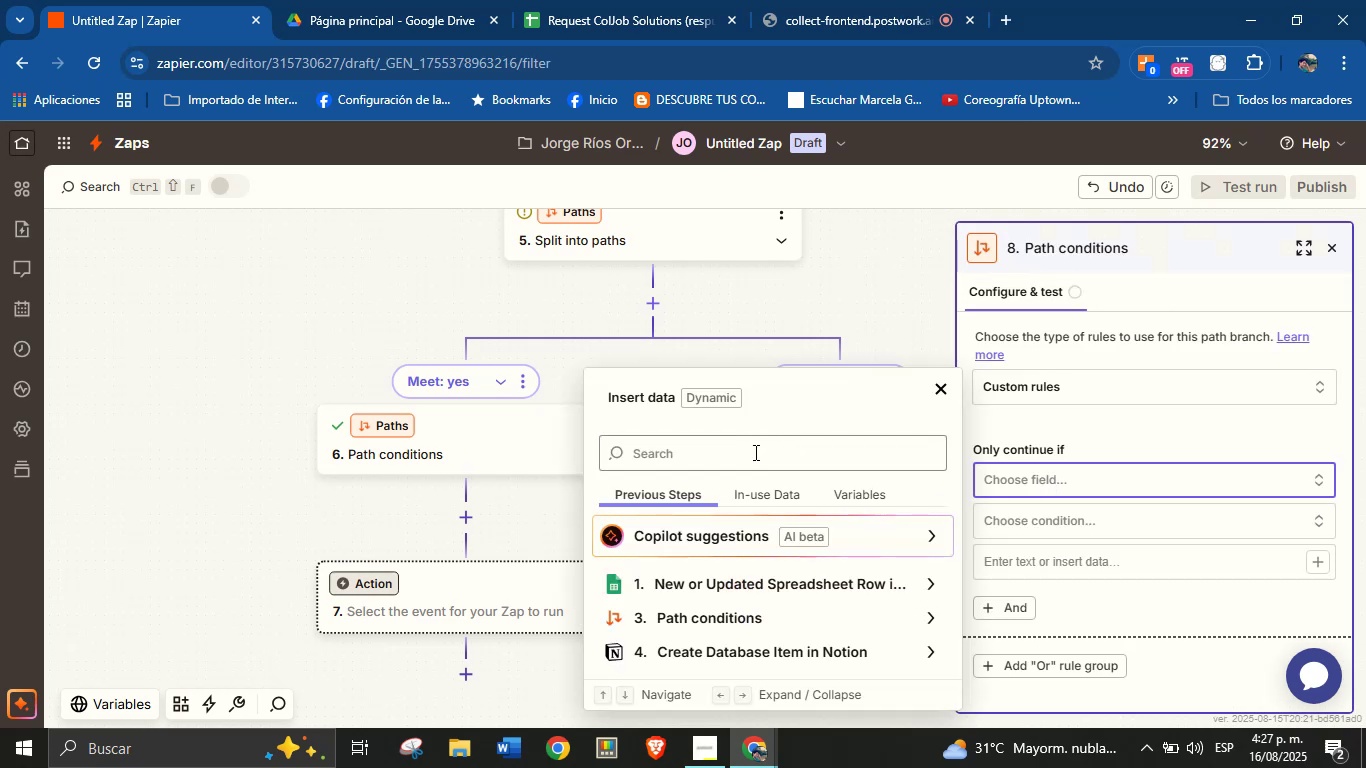 
left_click([754, 452])
 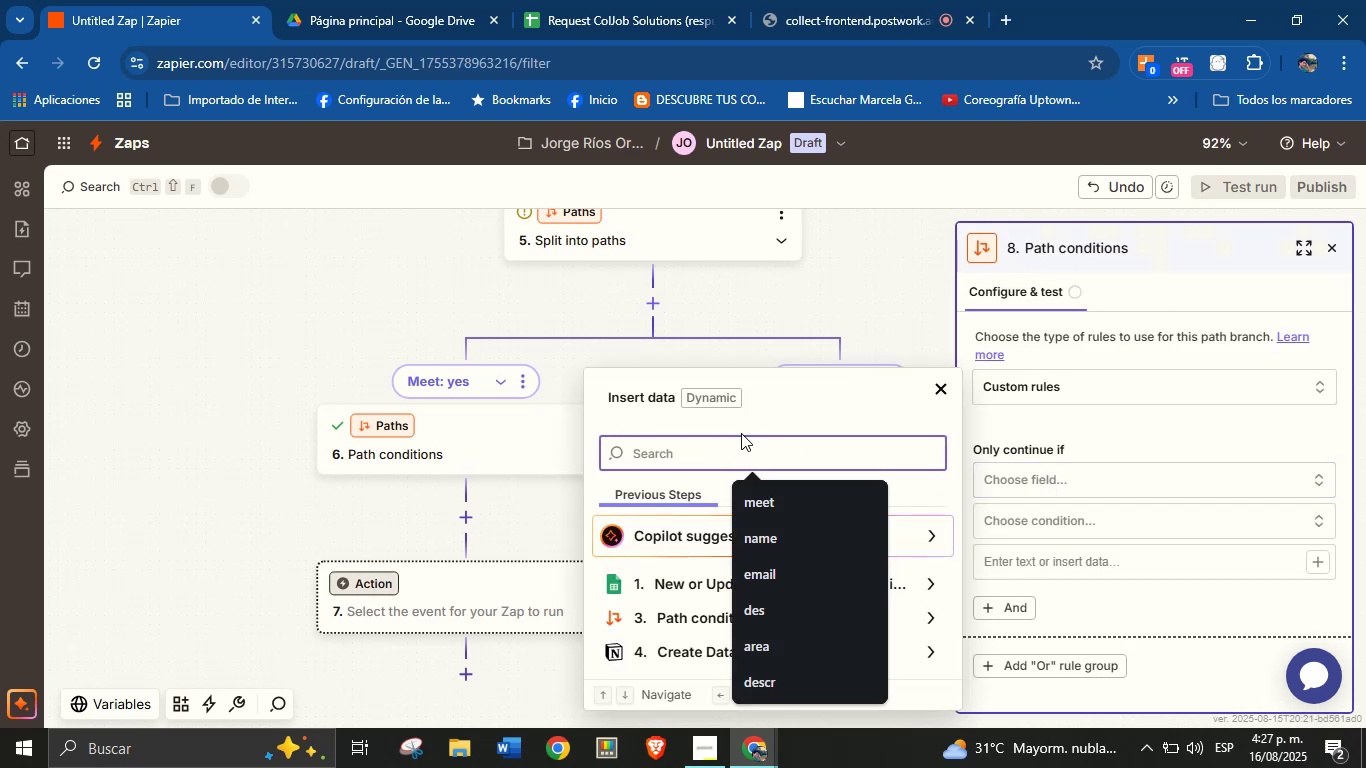 
type(meet)
 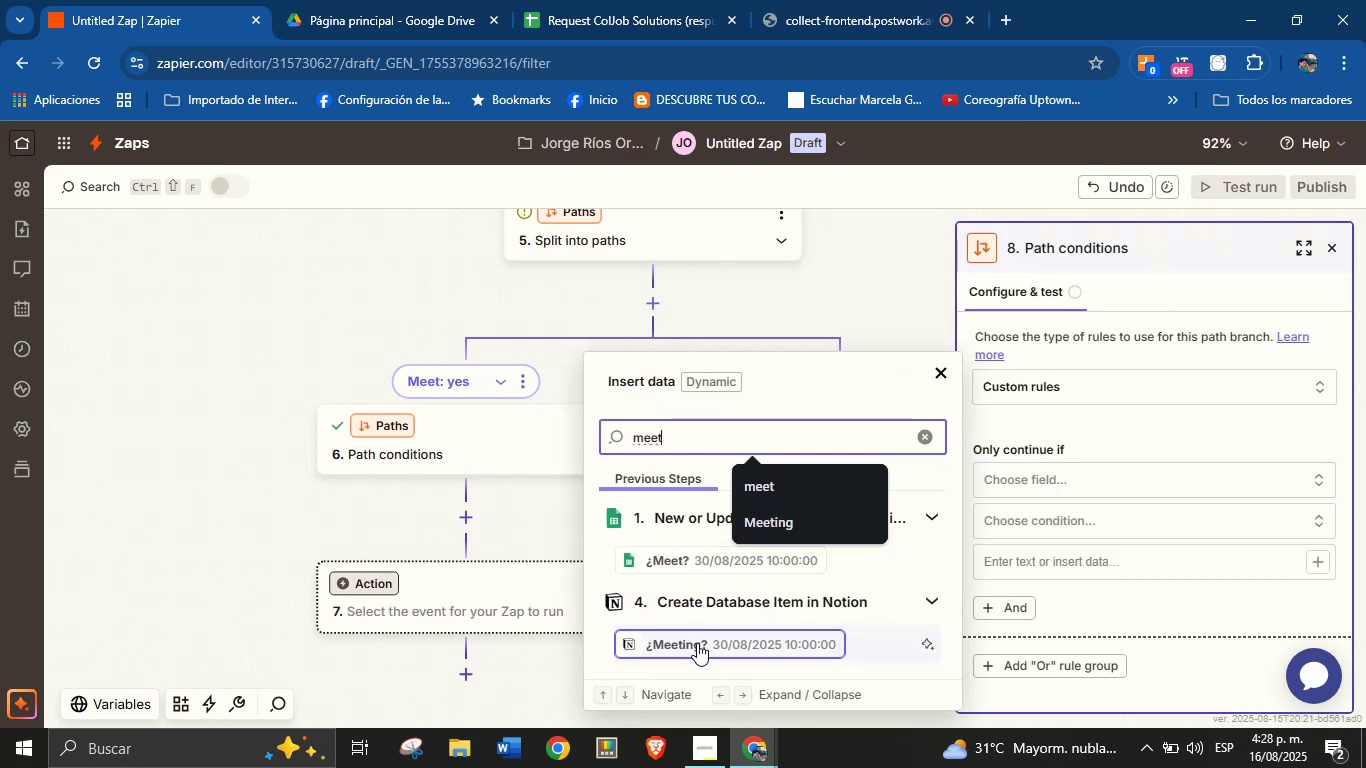 
left_click([697, 643])
 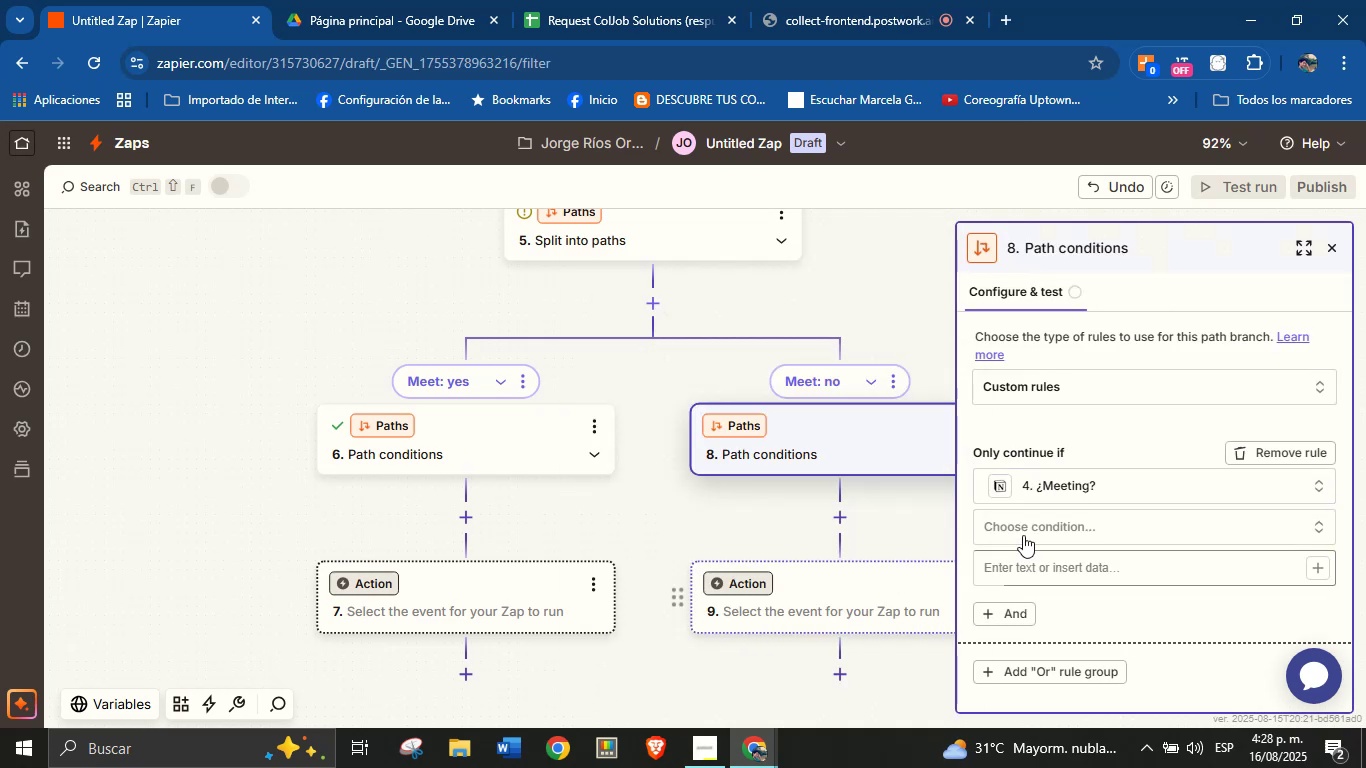 
left_click([1026, 533])
 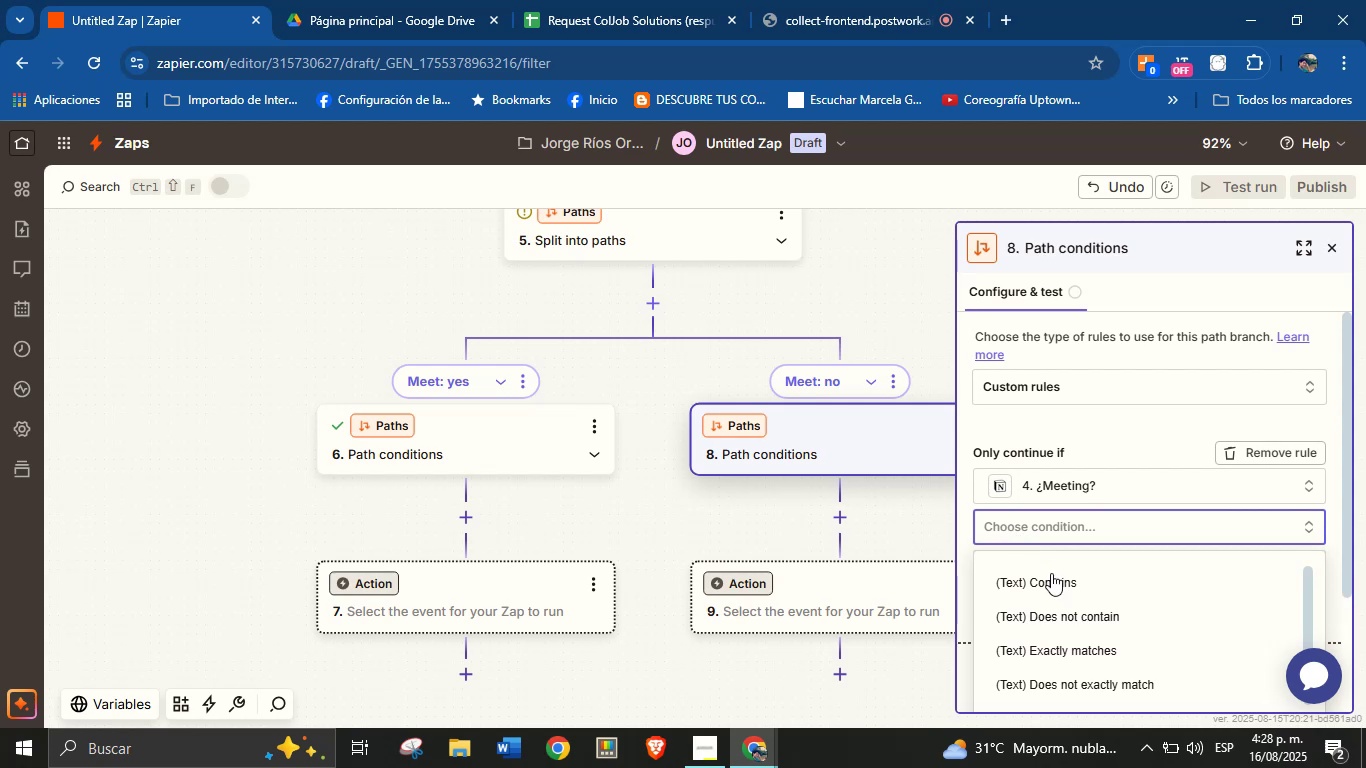 
scroll: coordinate [1103, 571], scroll_direction: down, amount: 9.0
 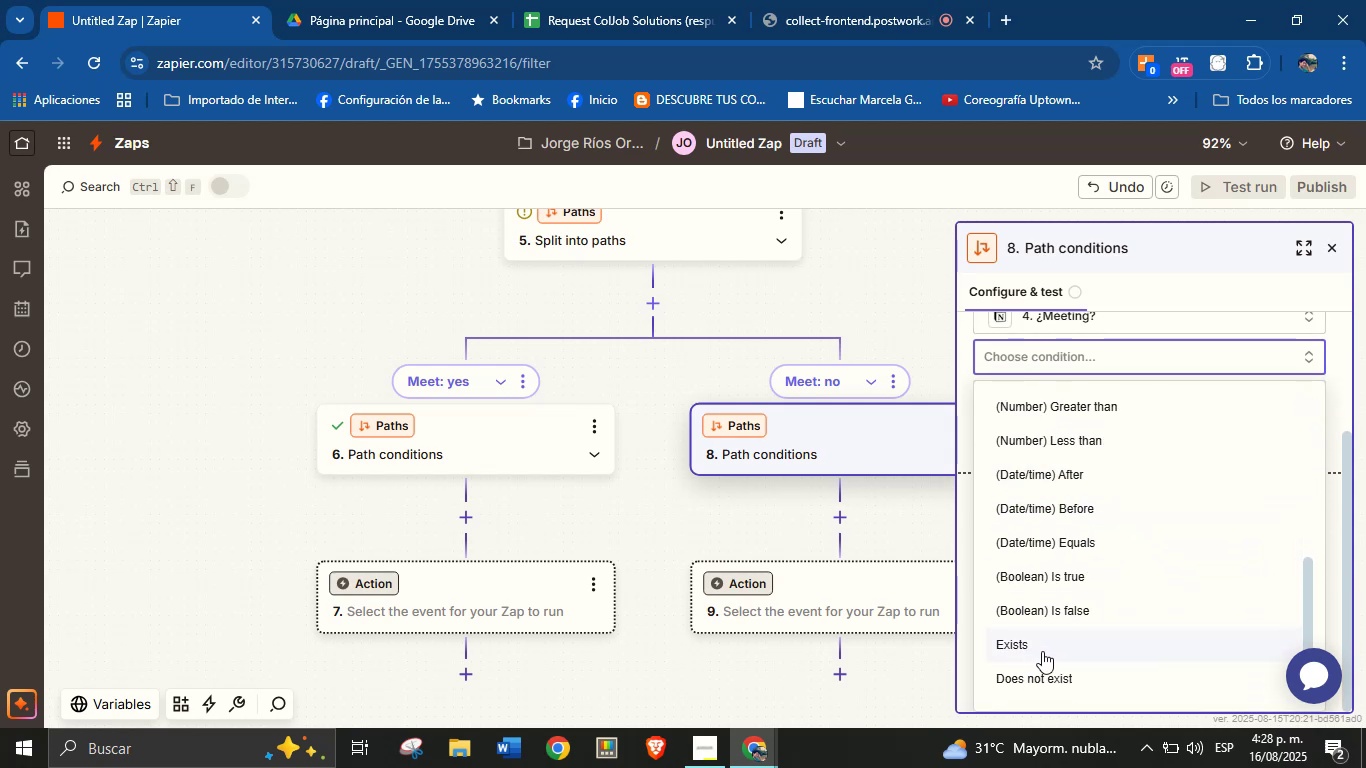 
left_click([1045, 679])
 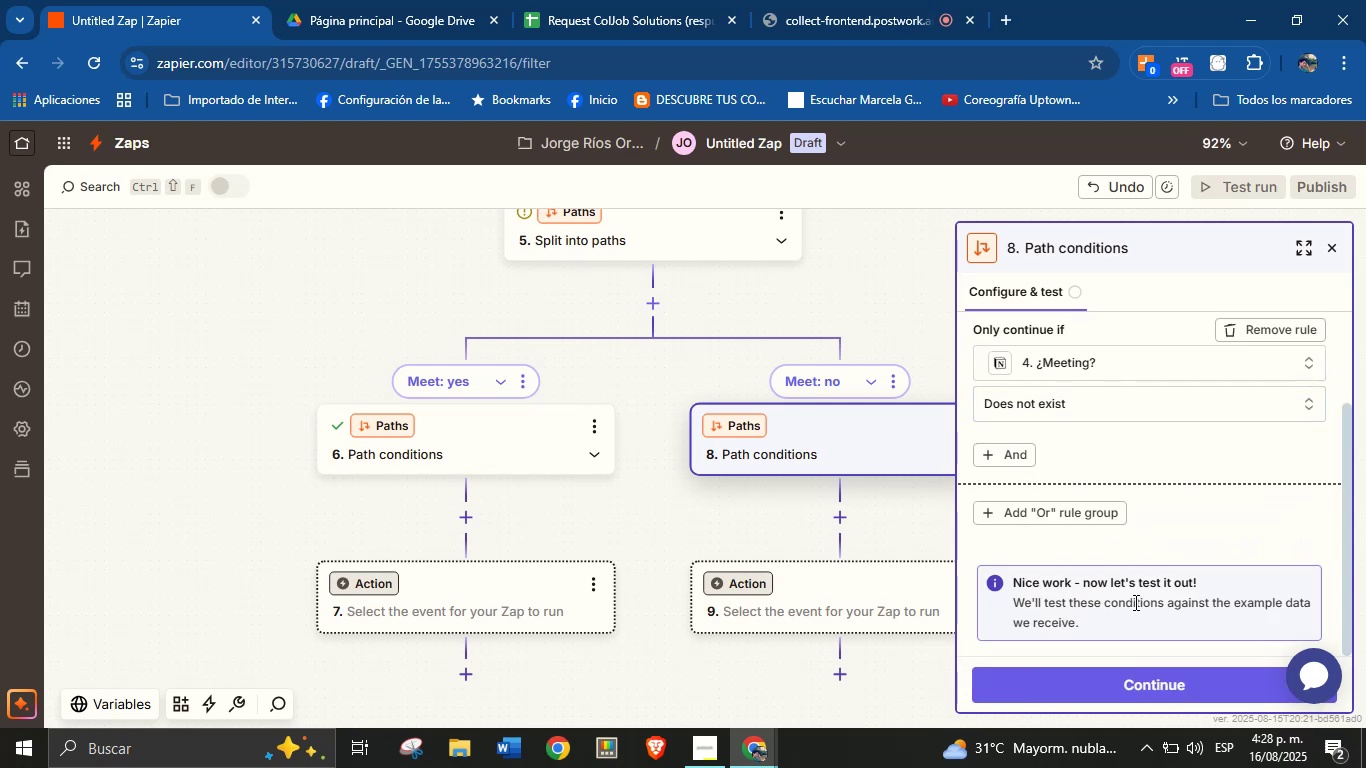 
left_click([1129, 671])
 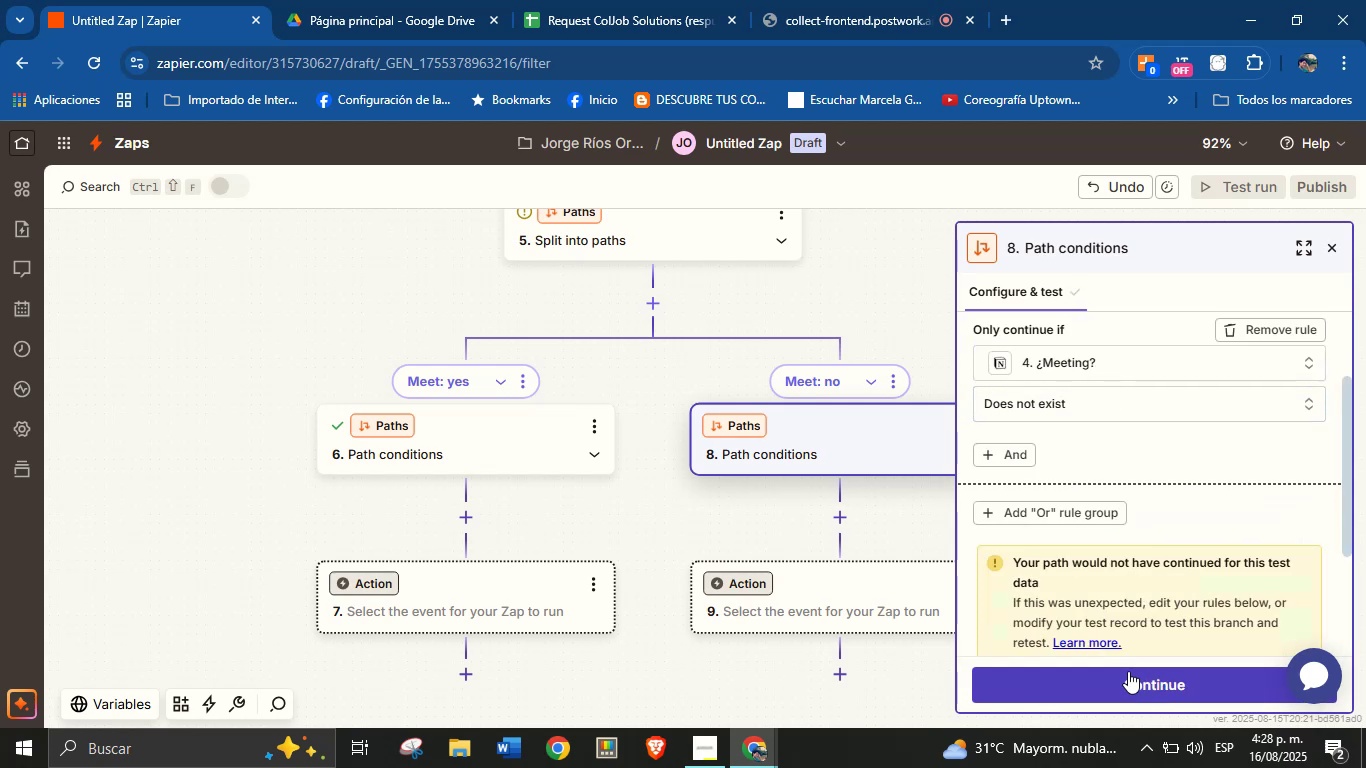 
scroll: coordinate [1118, 597], scroll_direction: down, amount: 3.0
 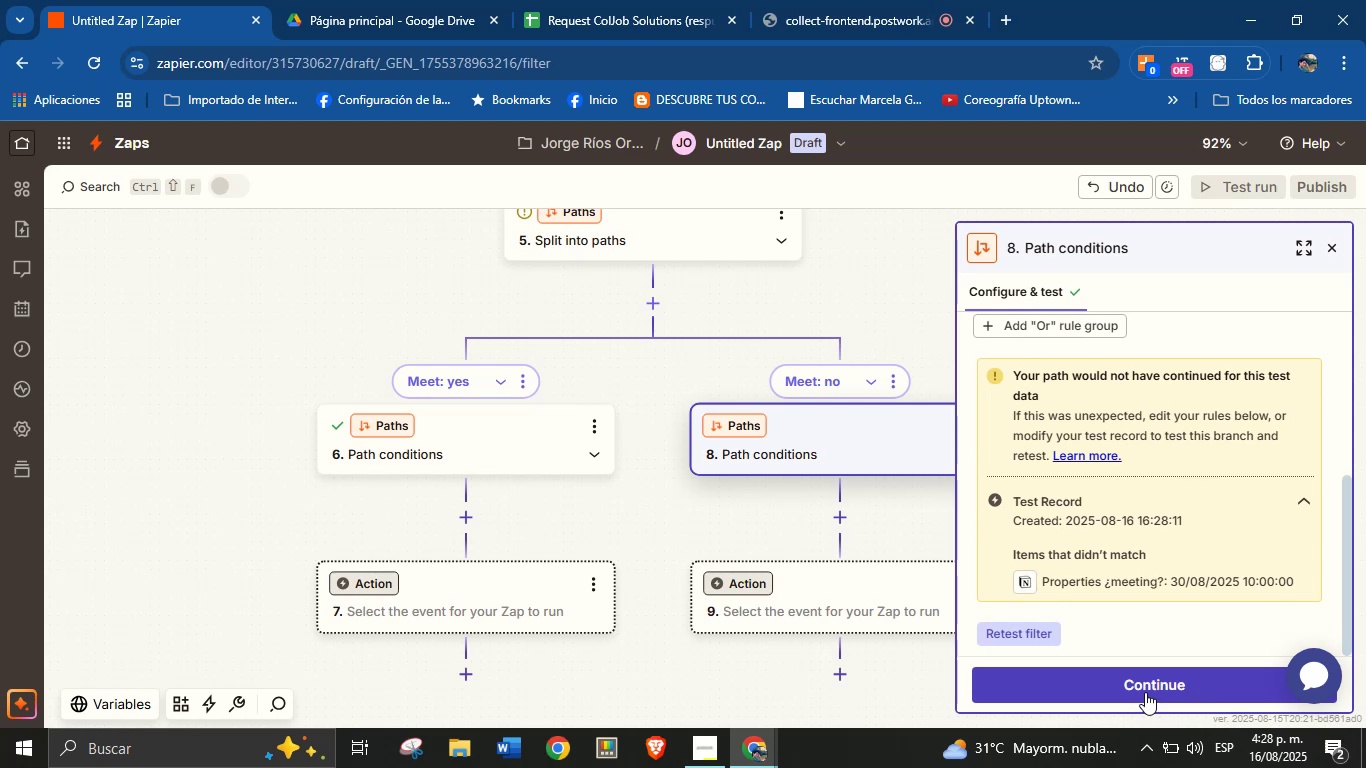 
left_click([1145, 692])
 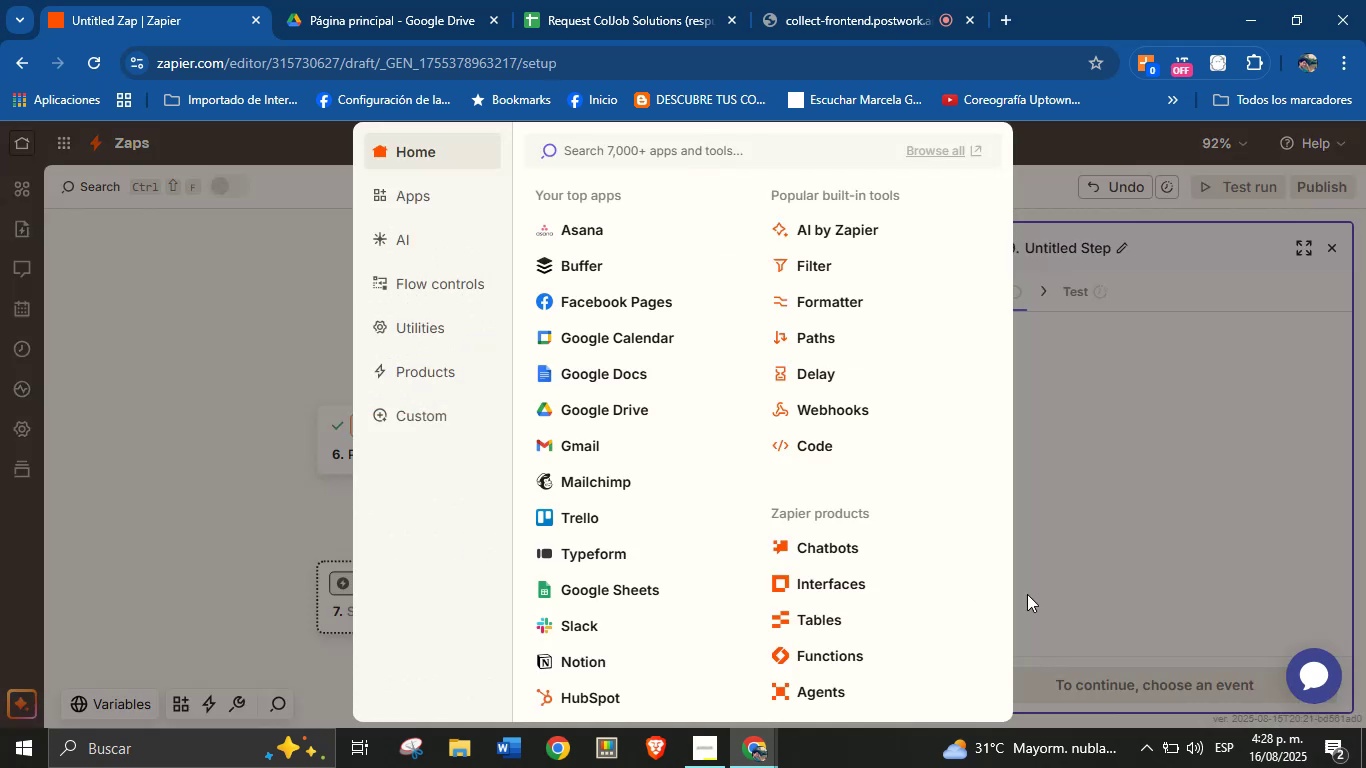 
left_click([1077, 456])
 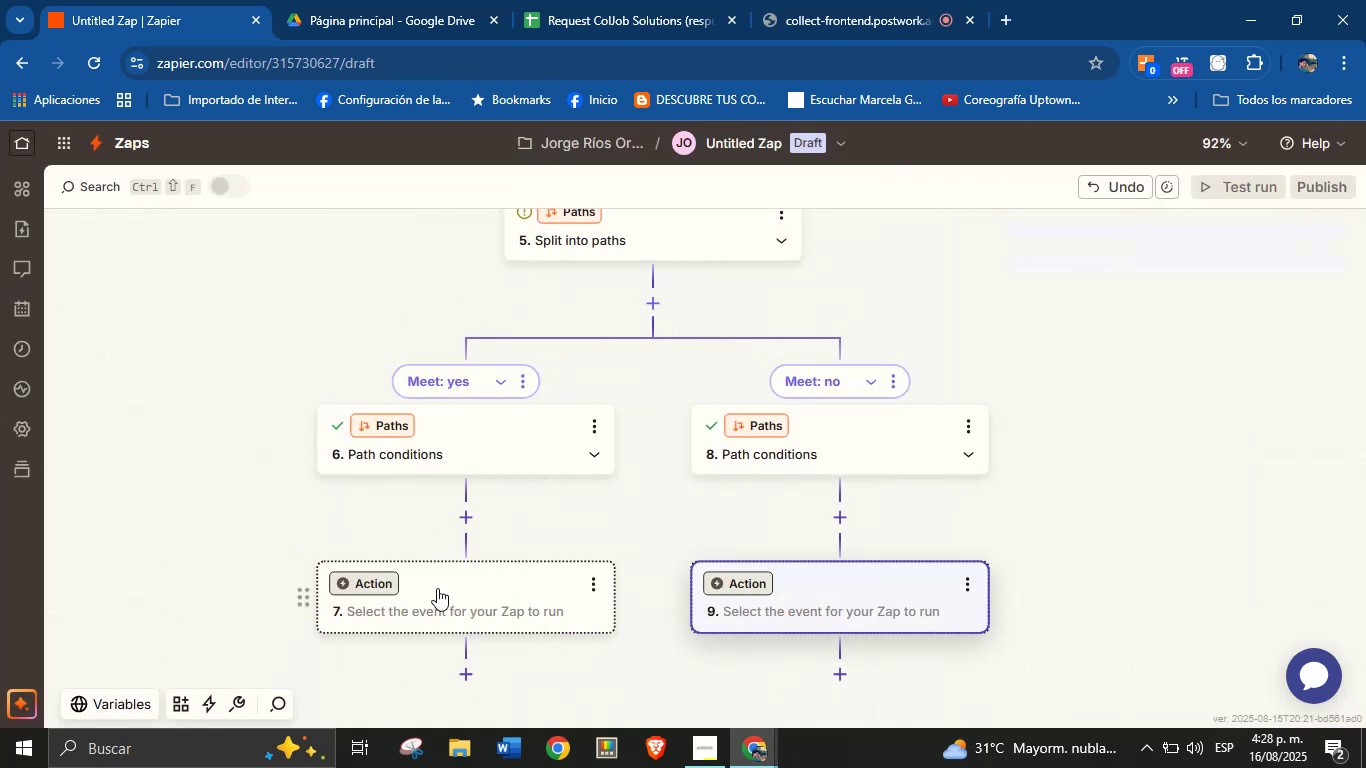 
left_click([382, 580])
 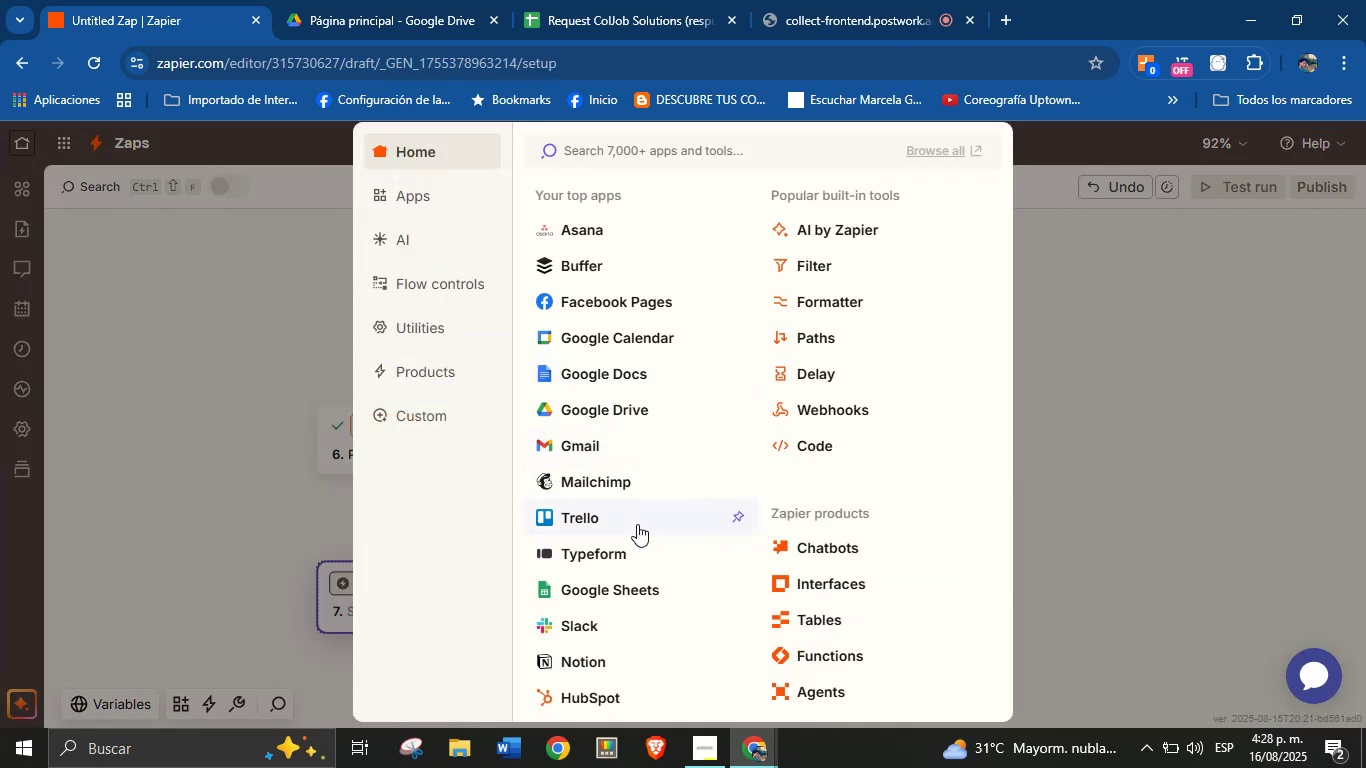 
wait(5.63)
 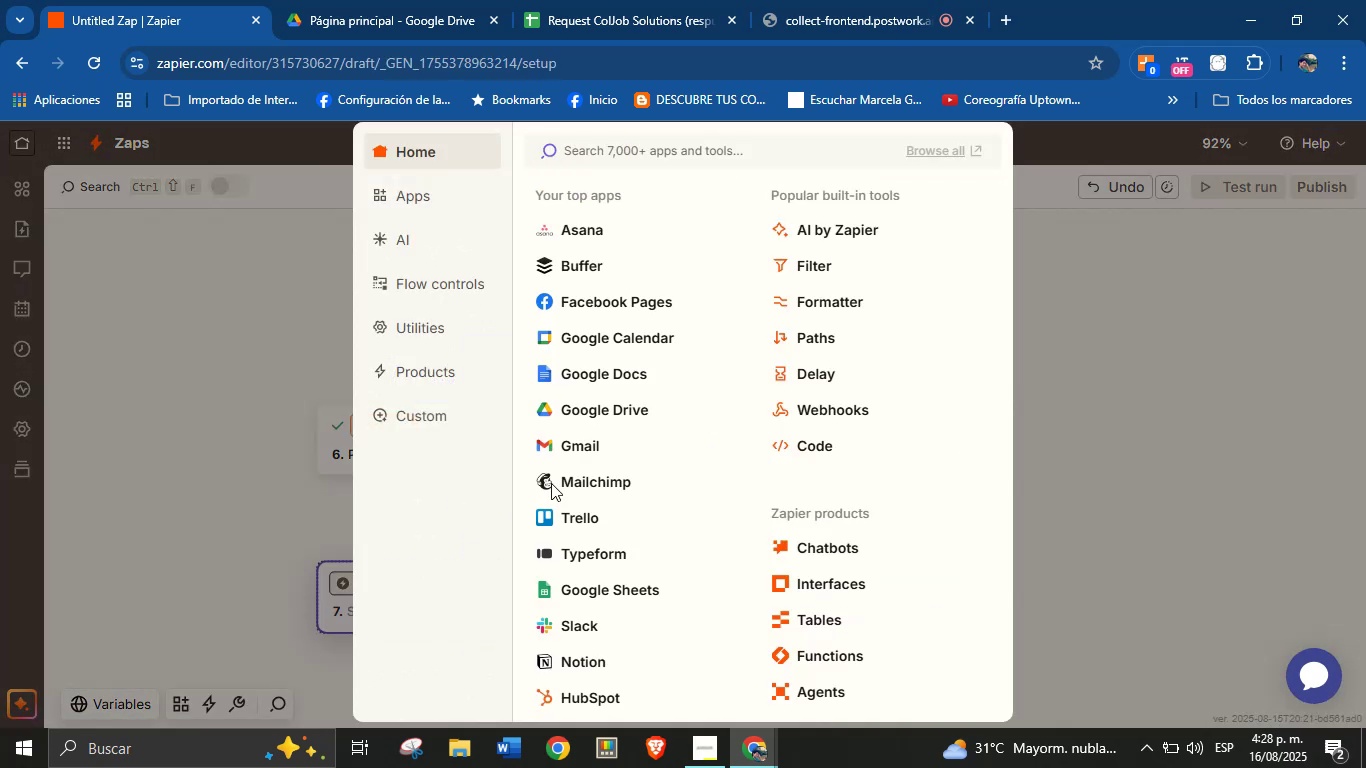 
left_click([597, 340])
 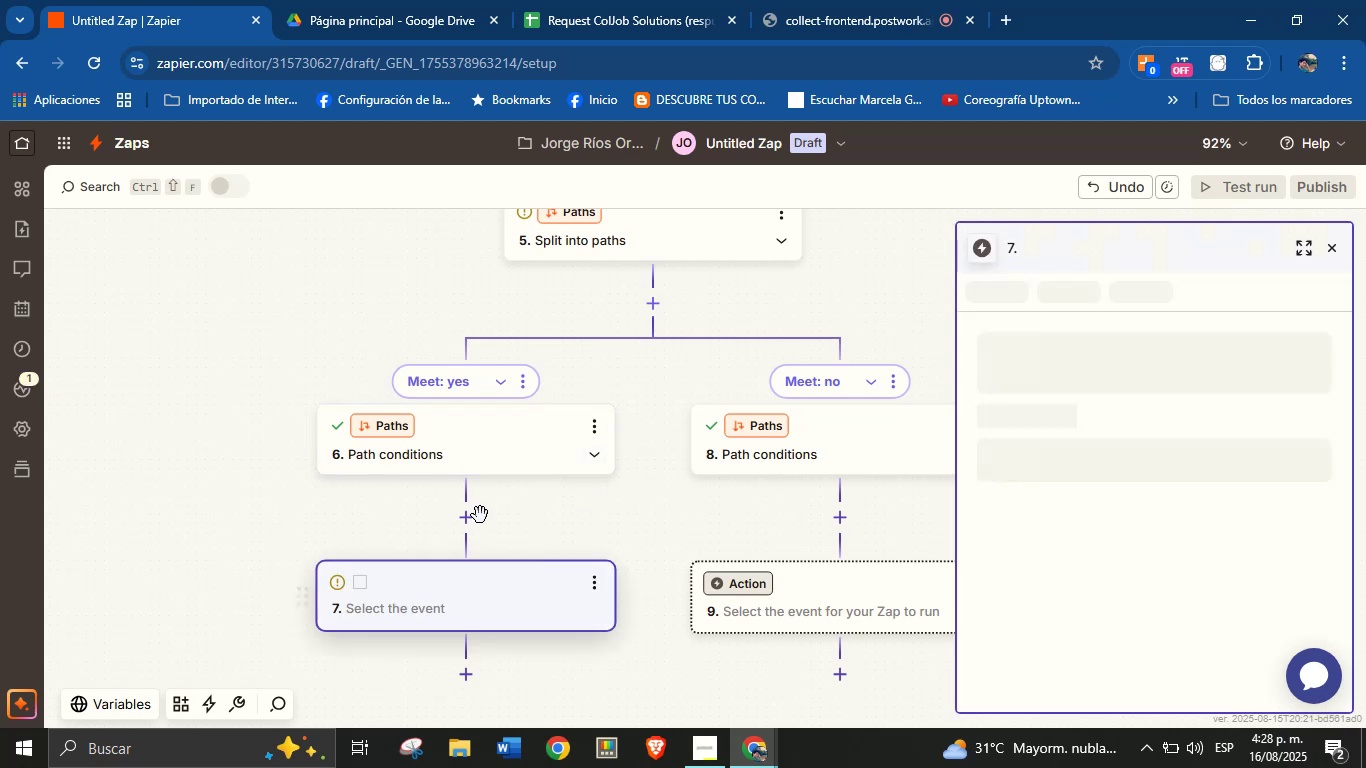 
left_click([466, 509])
 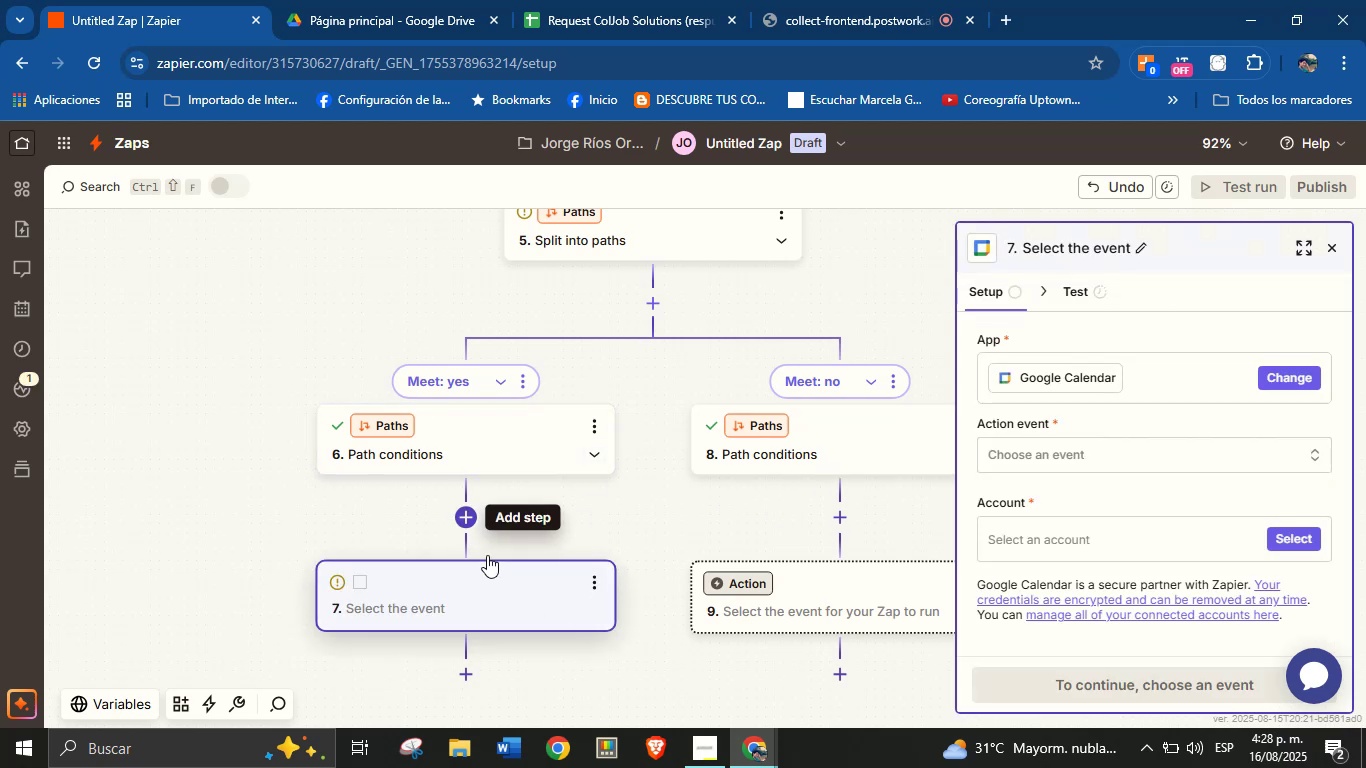 
left_click([468, 518])
 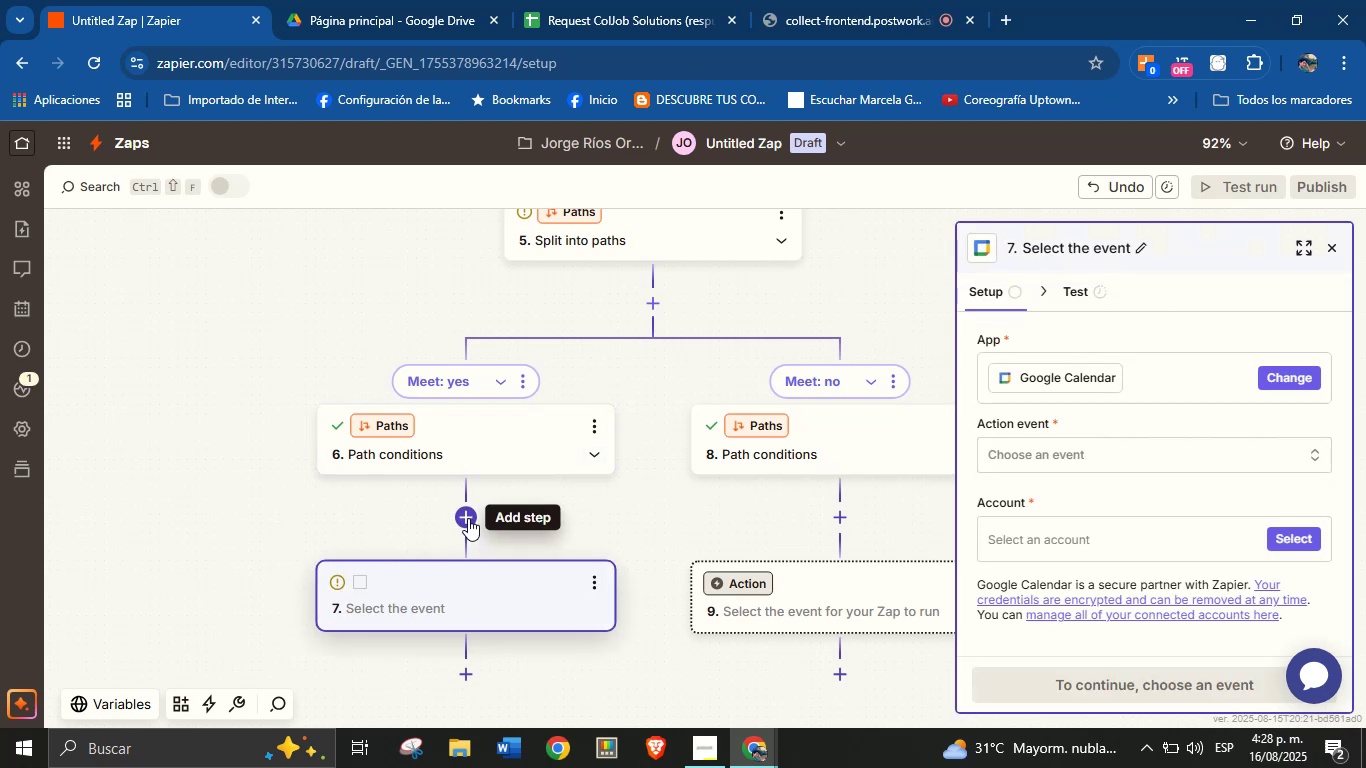 
left_click([468, 518])
 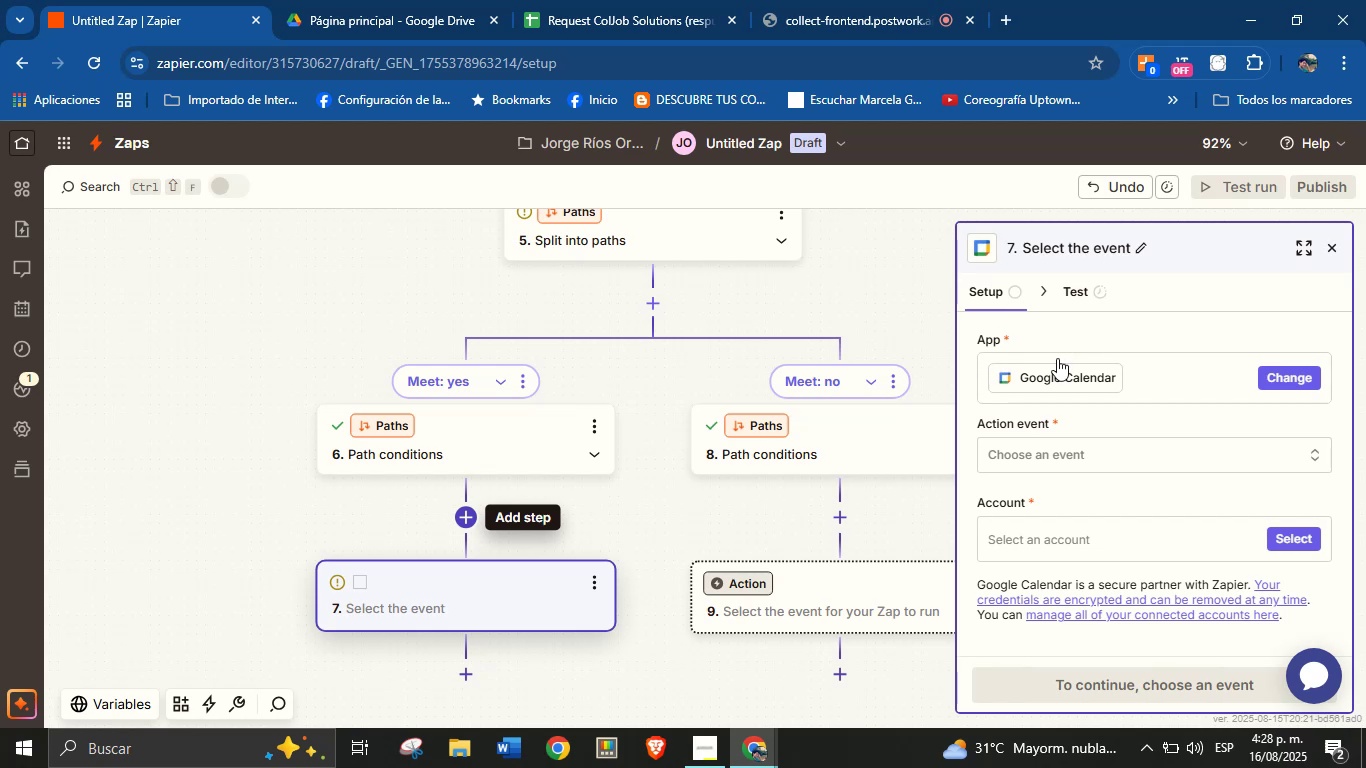 
wait(5.23)
 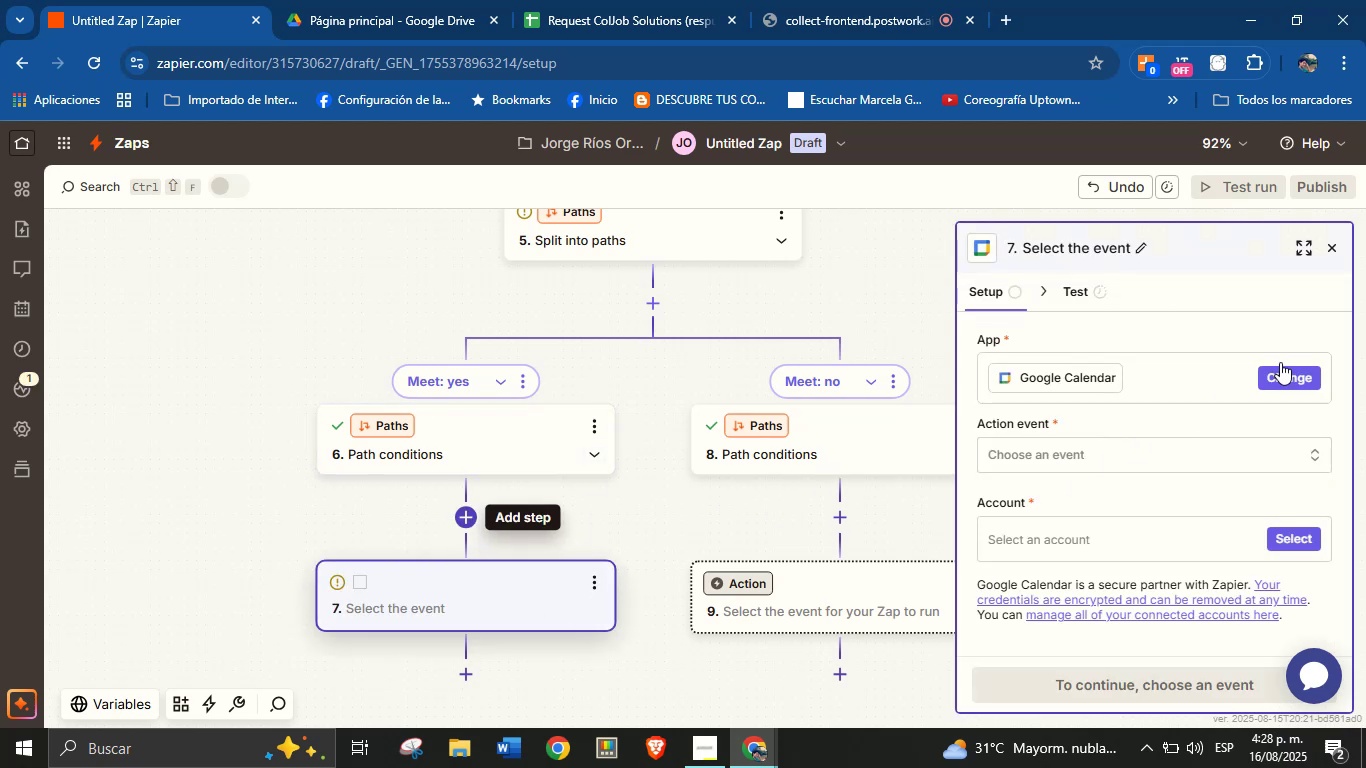 
left_click([1114, 318])
 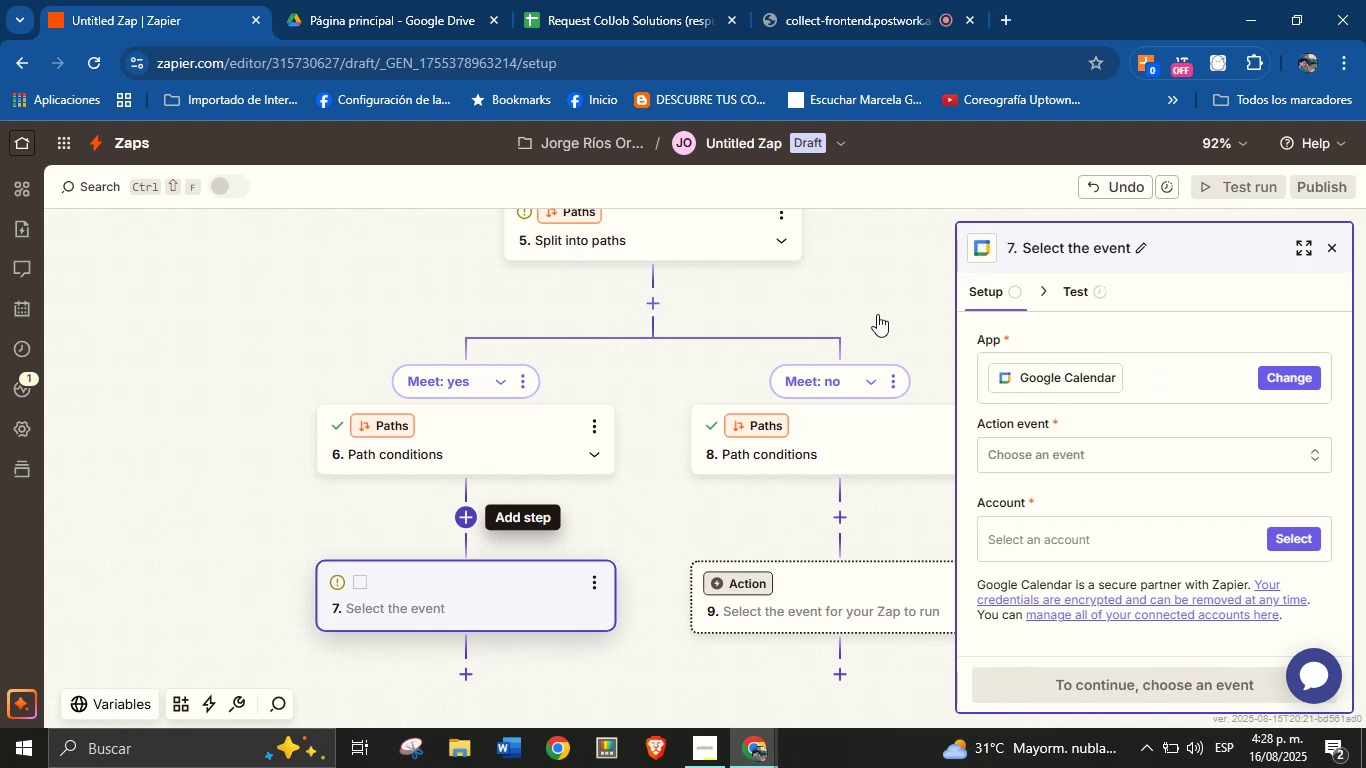 
left_click([873, 275])
 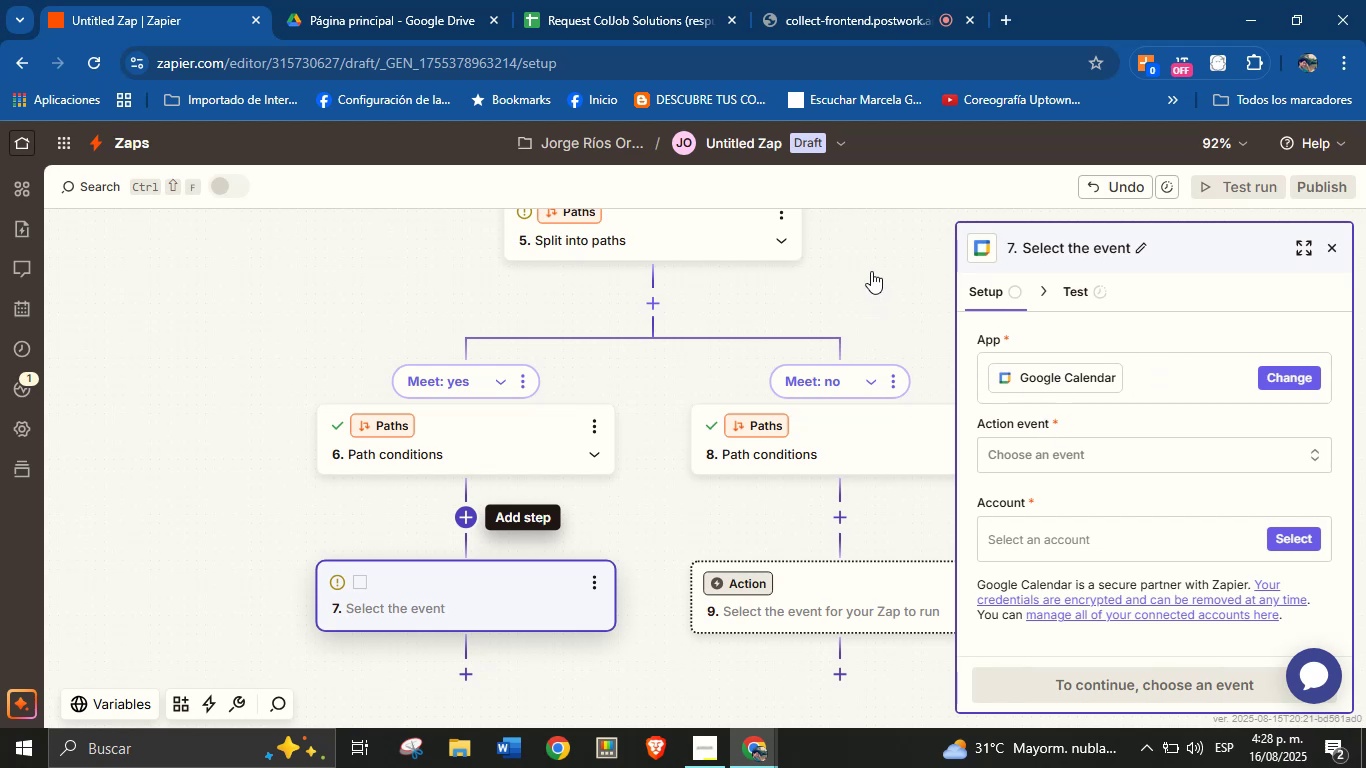 
key(Escape)
 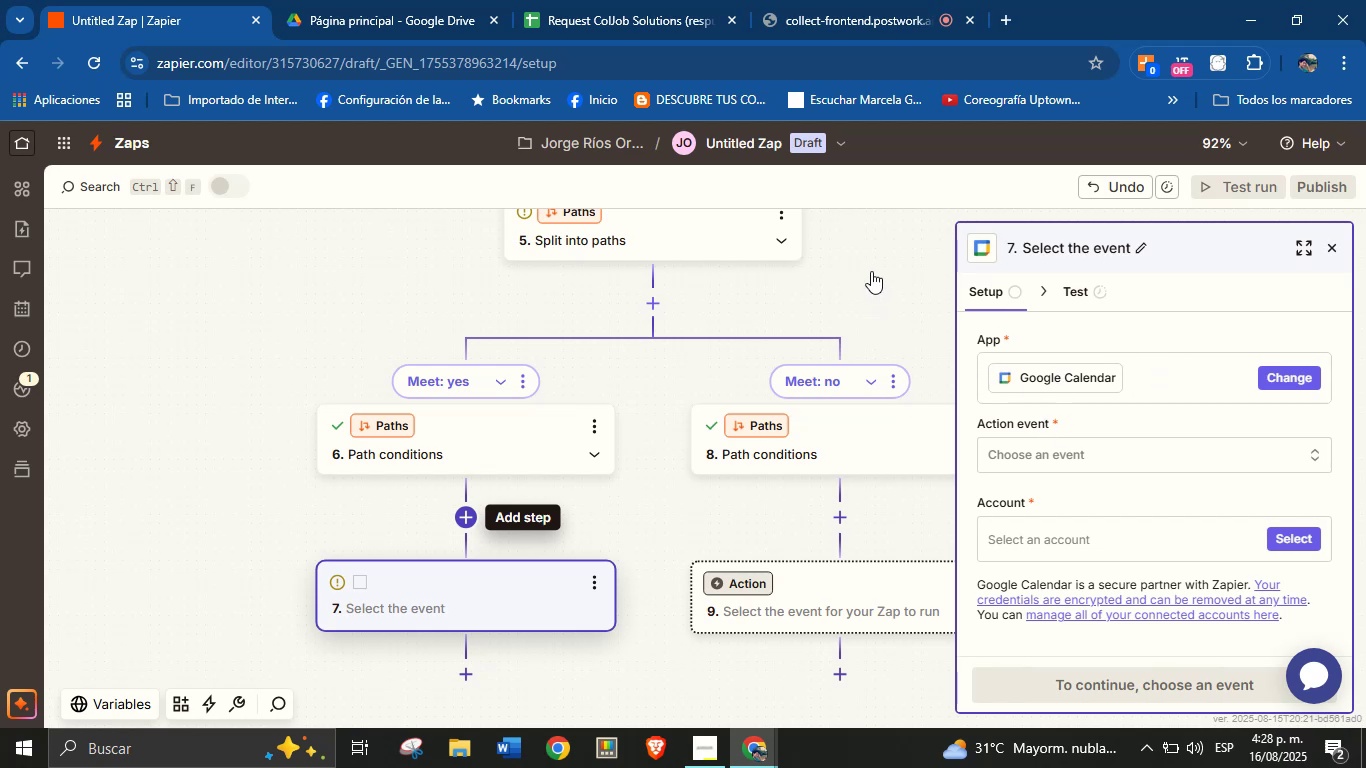 
key(Escape)
 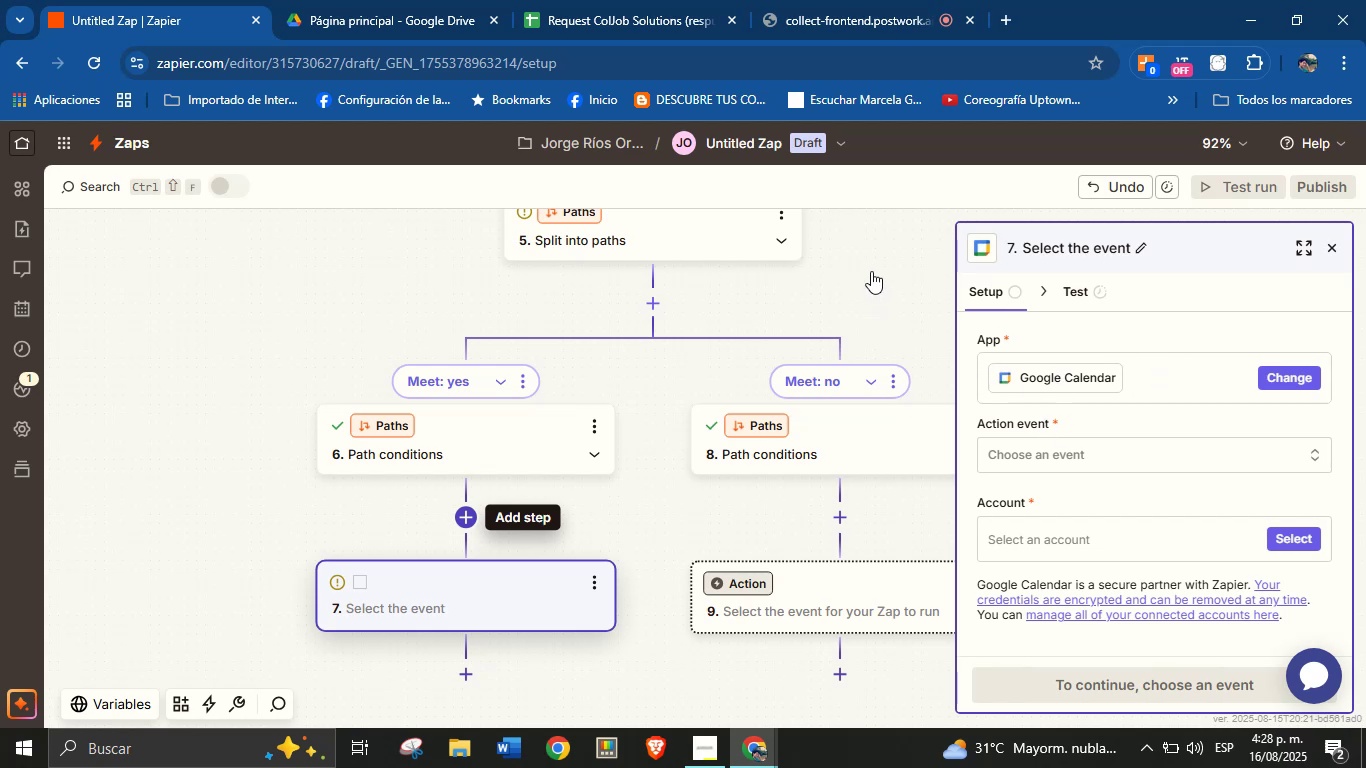 
key(Escape)
 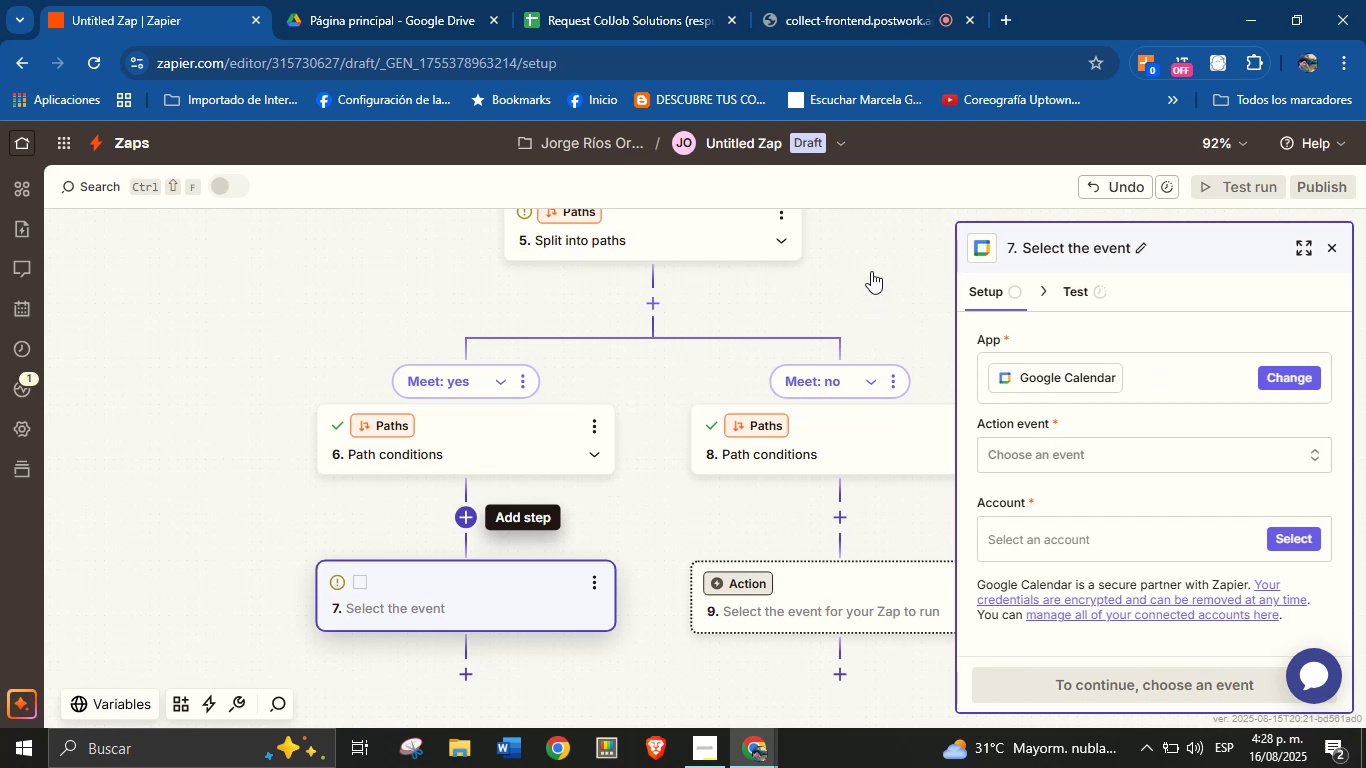 
key(Escape)
 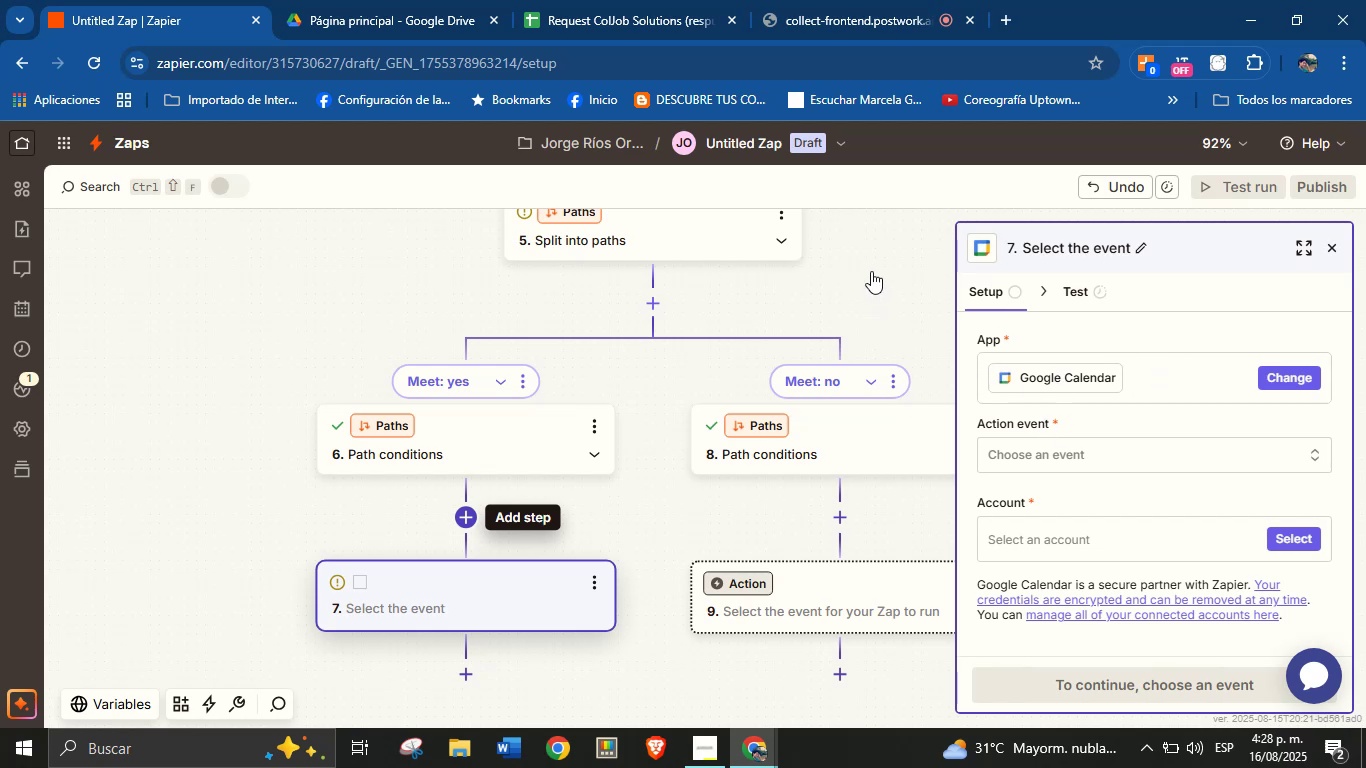 
key(Escape)
 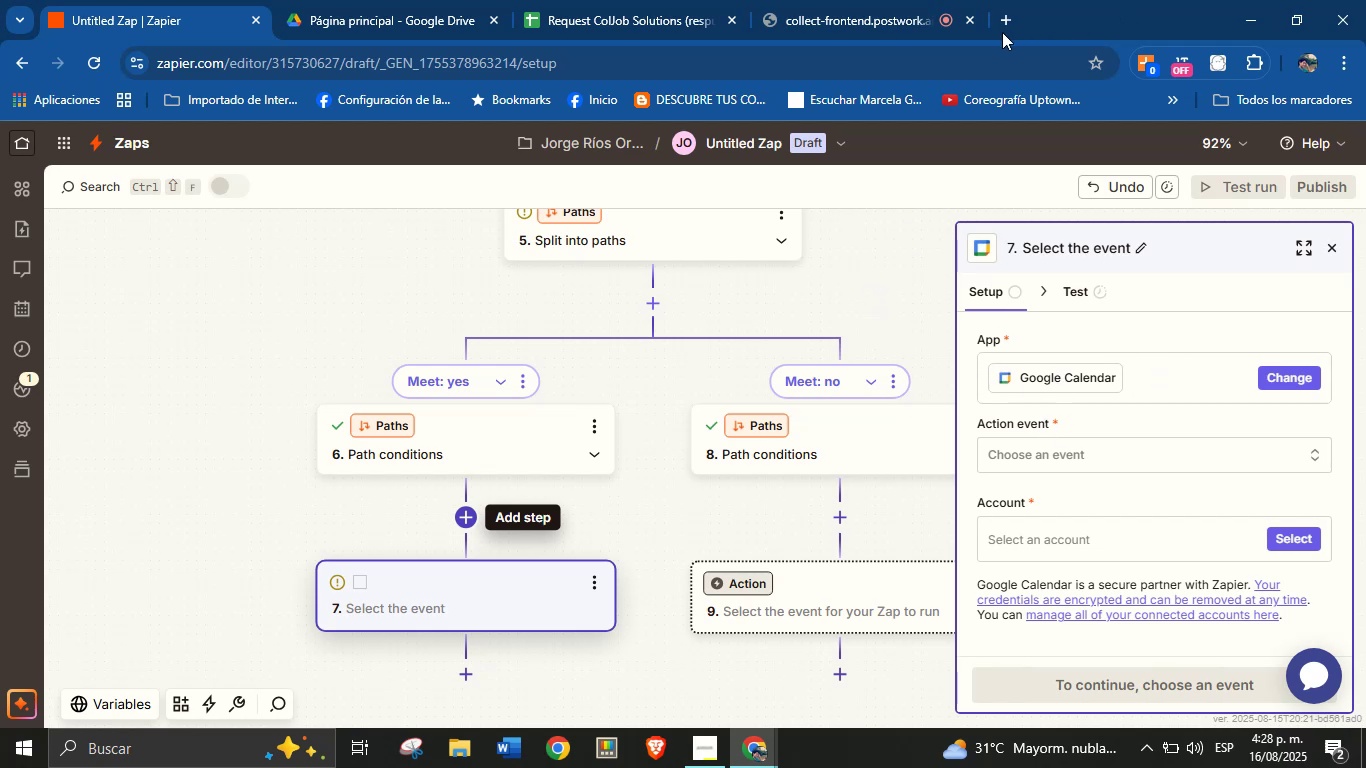 
left_click([1004, 15])
 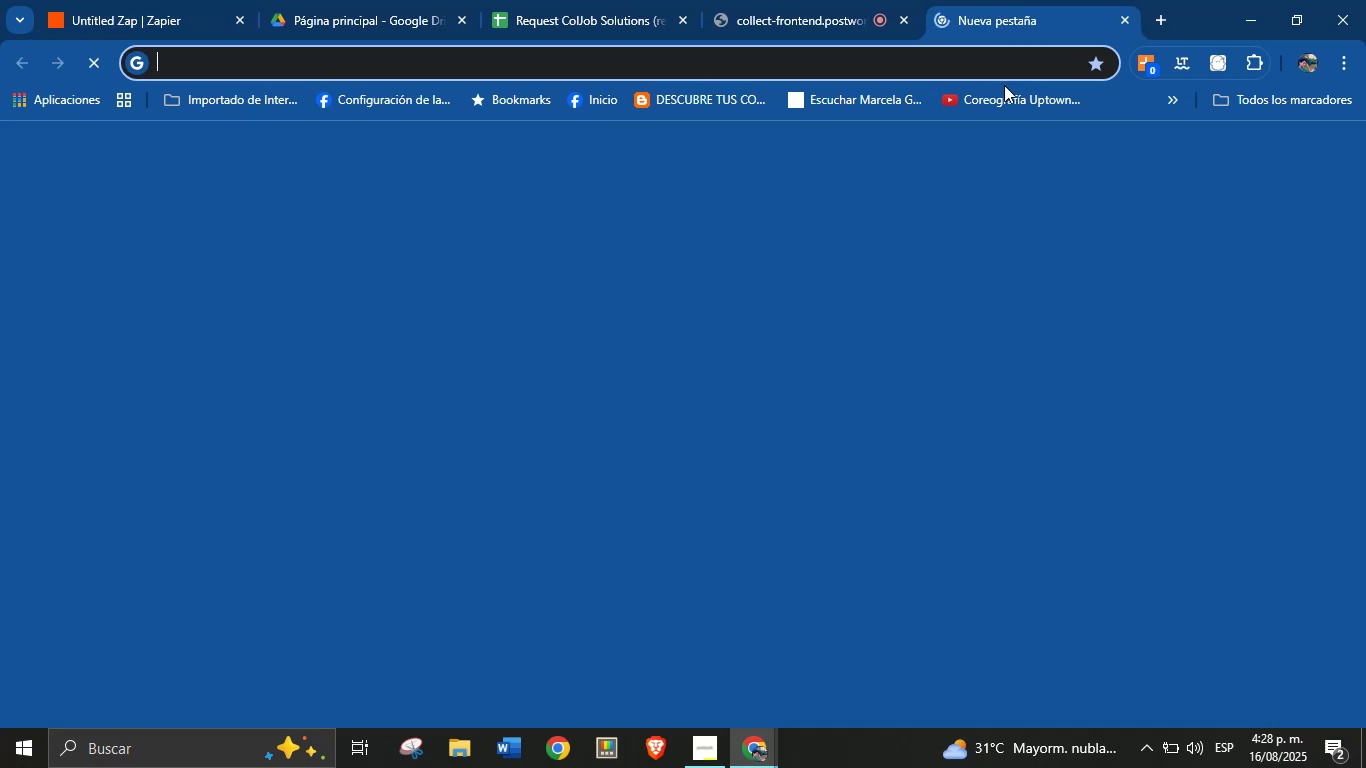 
type(za)
 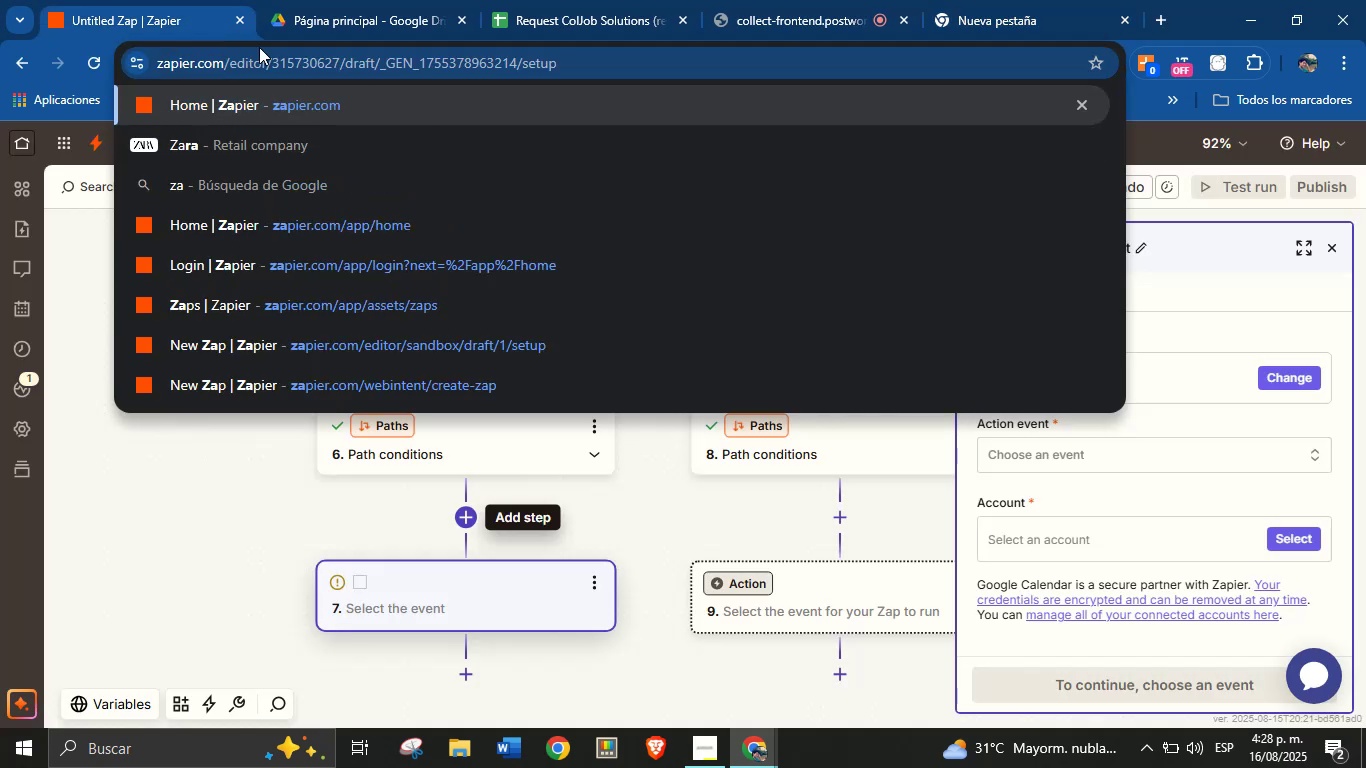 
double_click([447, 69])
 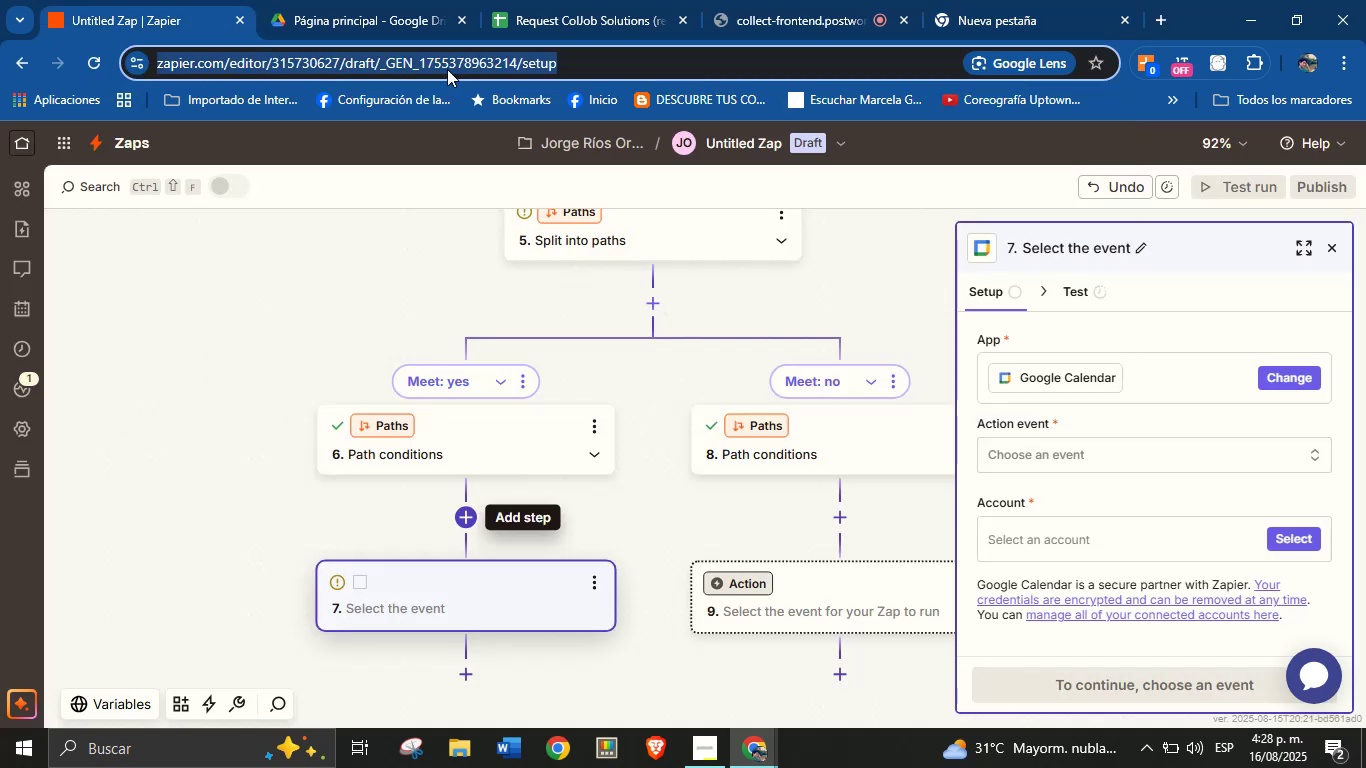 
triple_click([447, 69])
 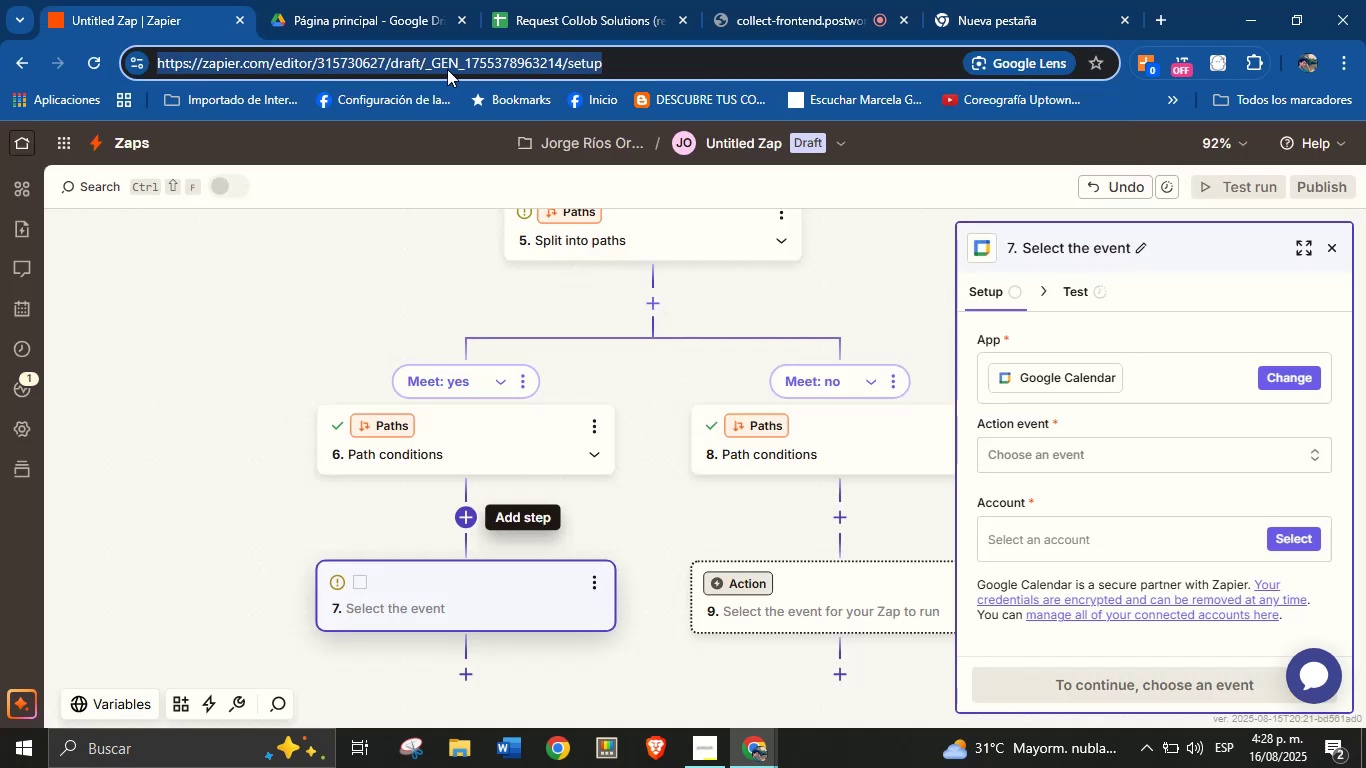 
key(Control+C)
 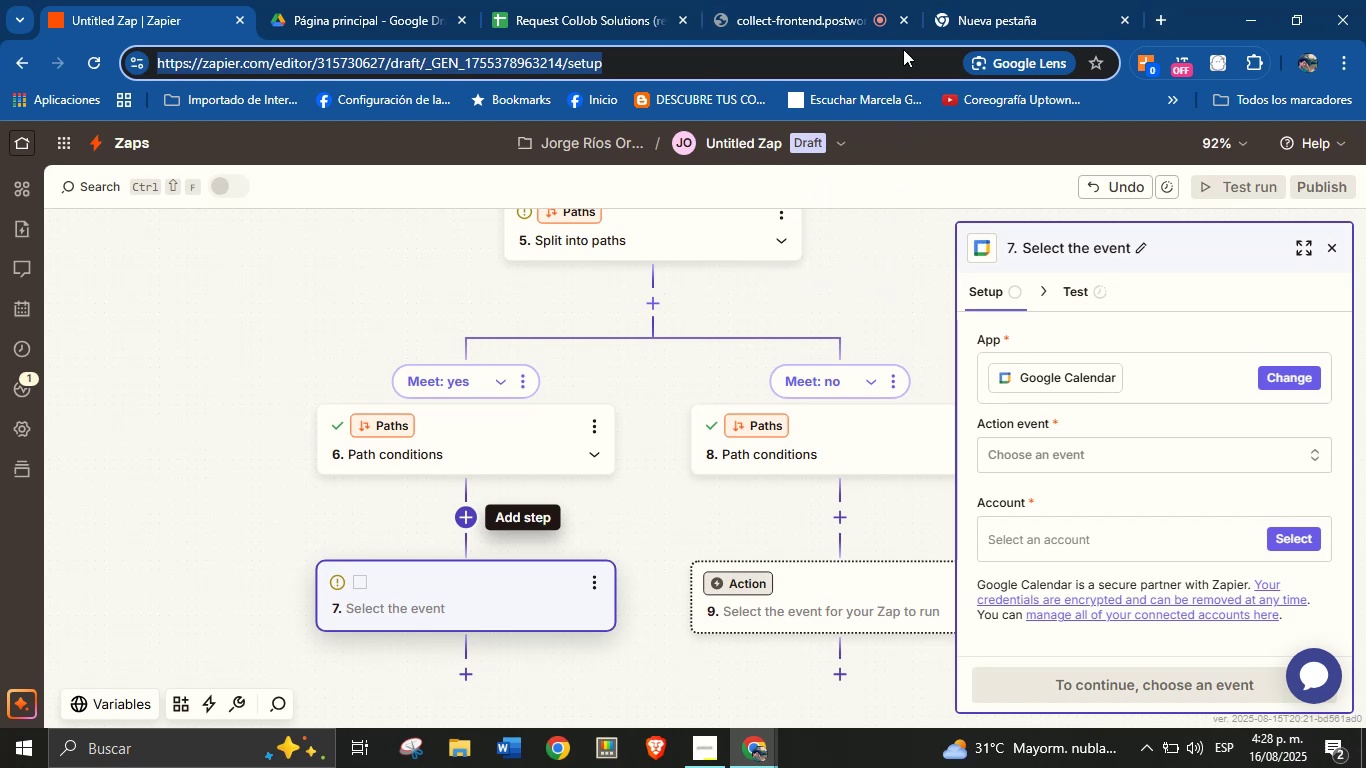 
left_click([975, 38])
 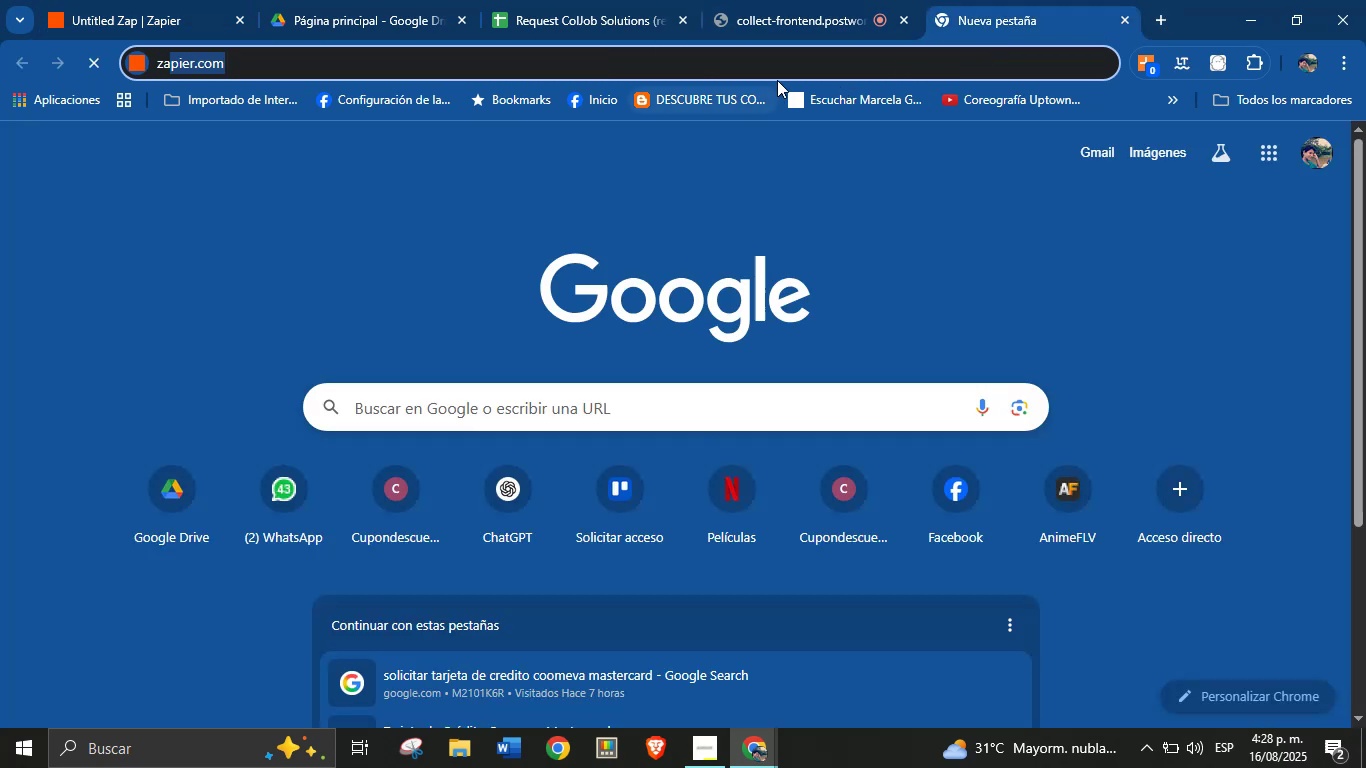 
double_click([788, 65])
 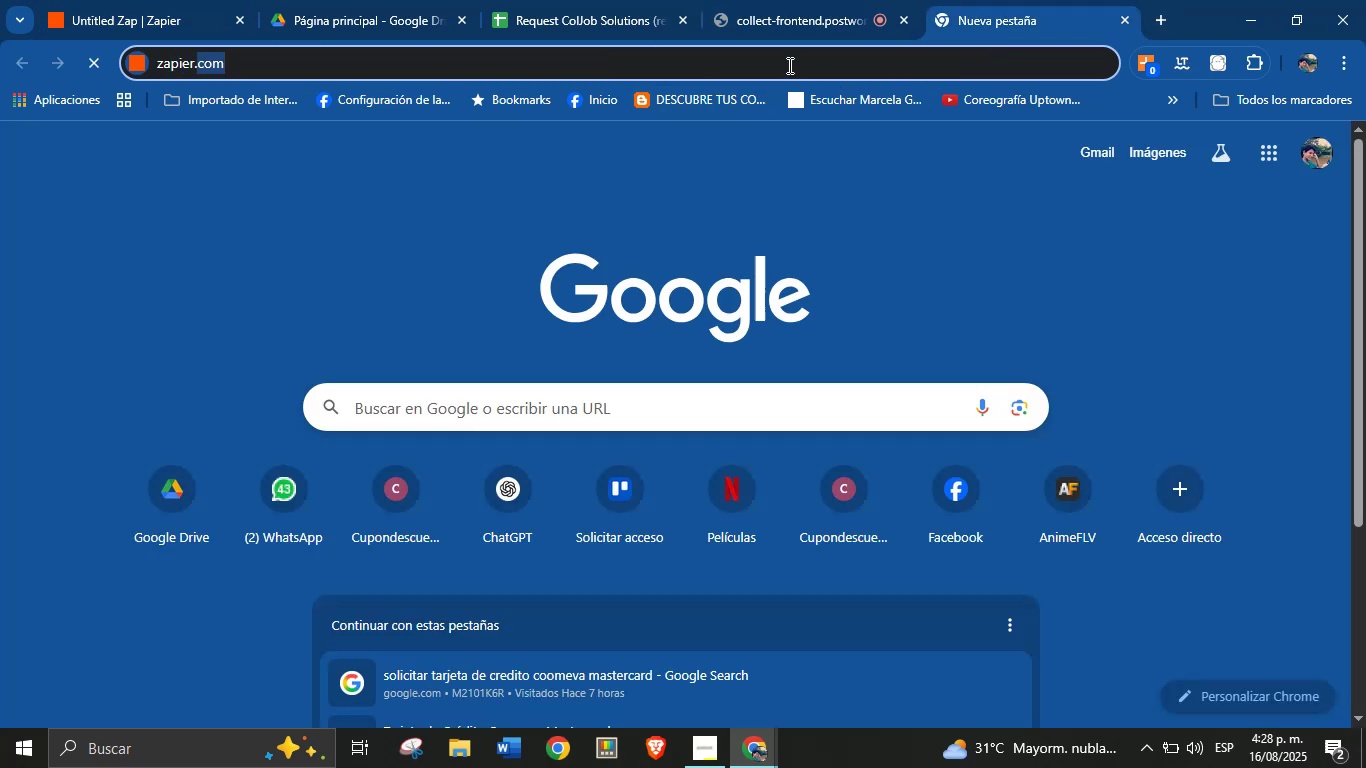 
triple_click([788, 65])
 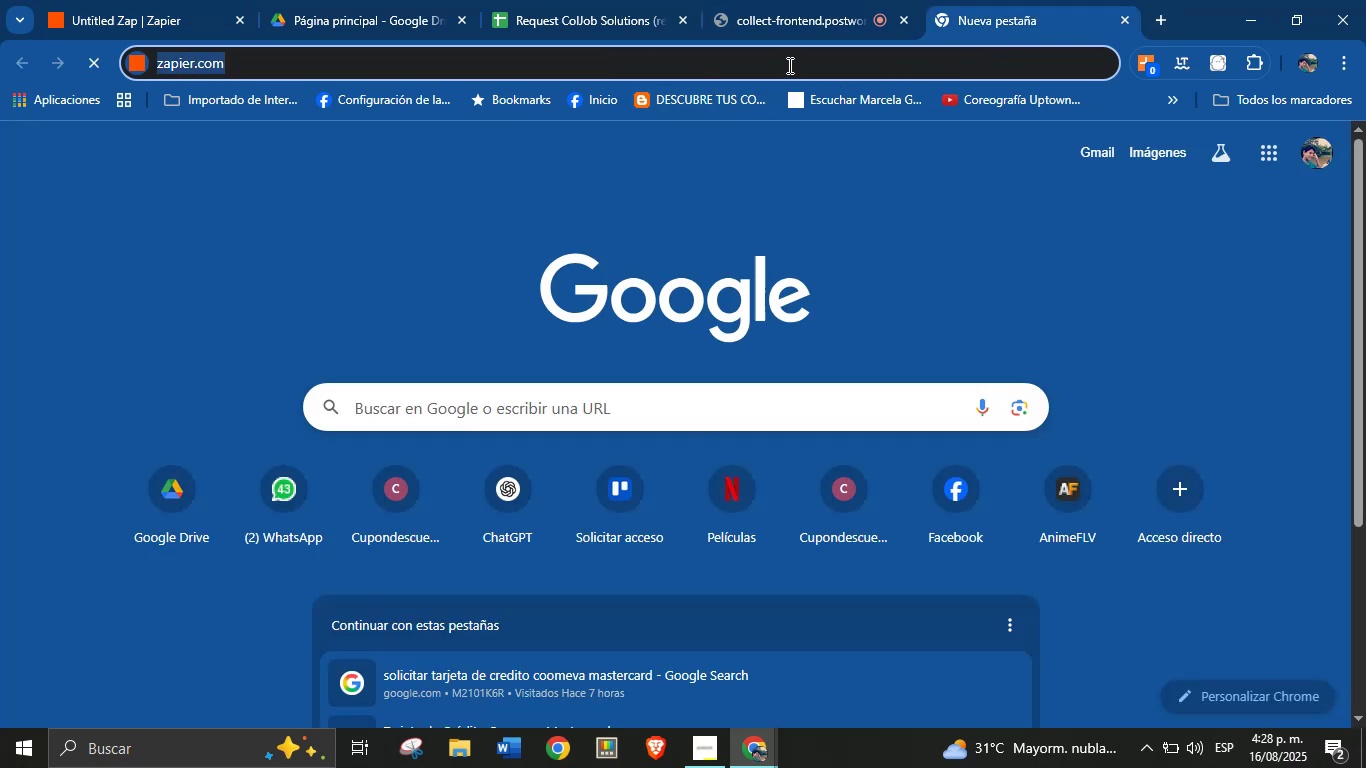 
key(Control+V)
 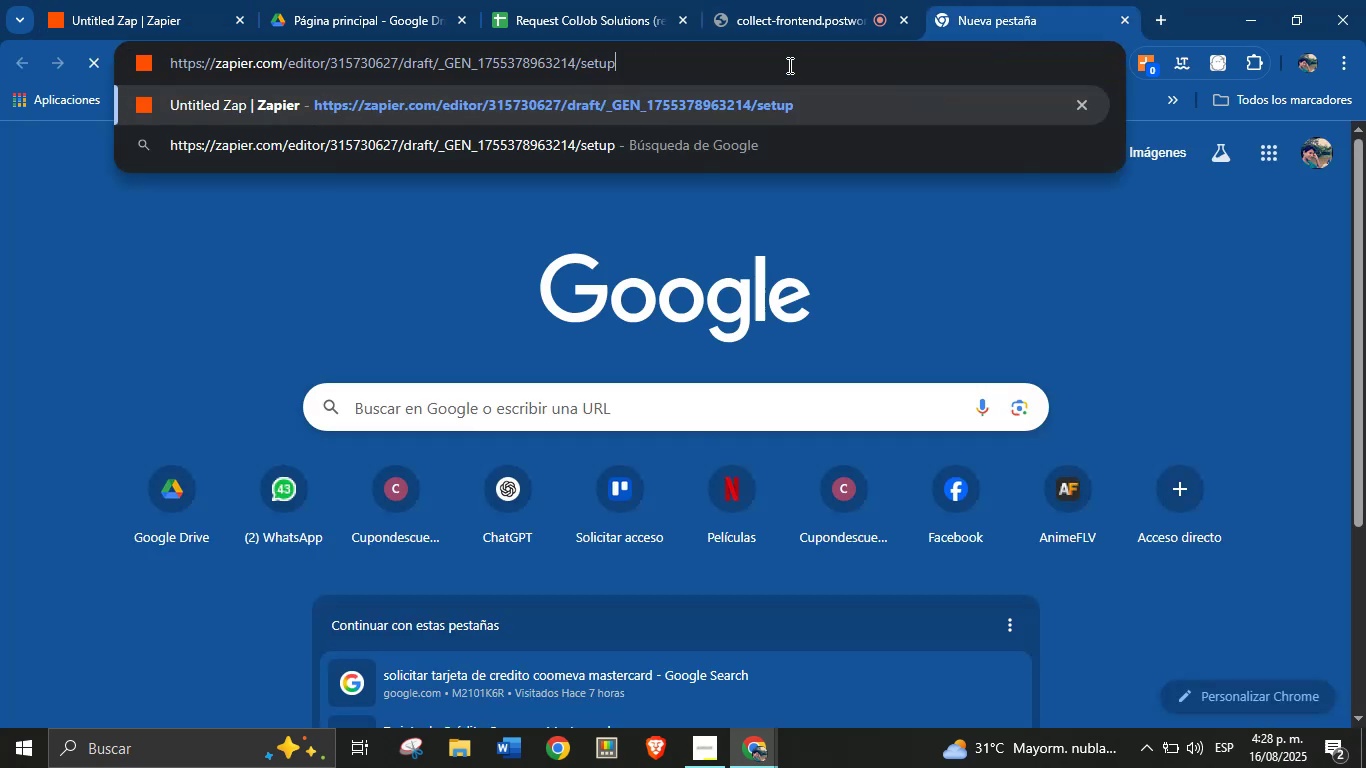 
key(Enter)
 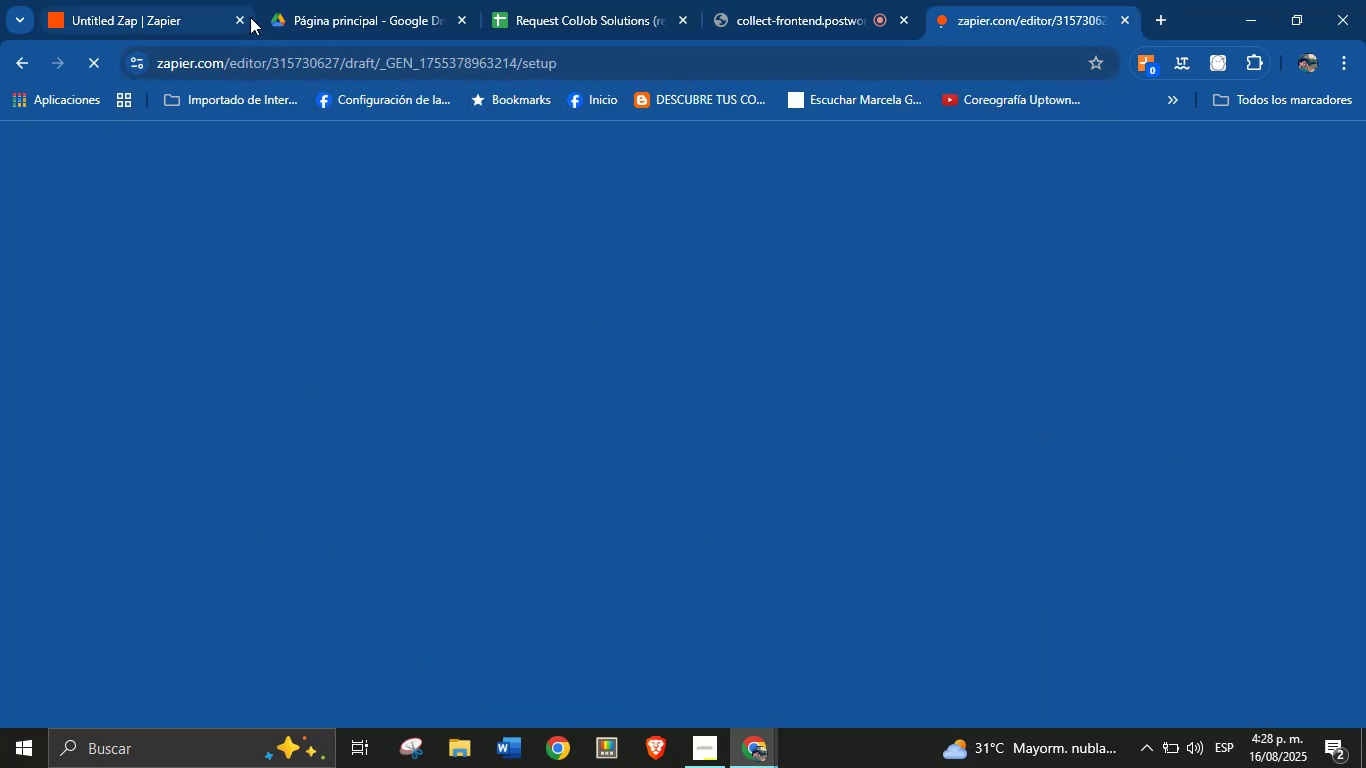 
left_click([240, 24])
 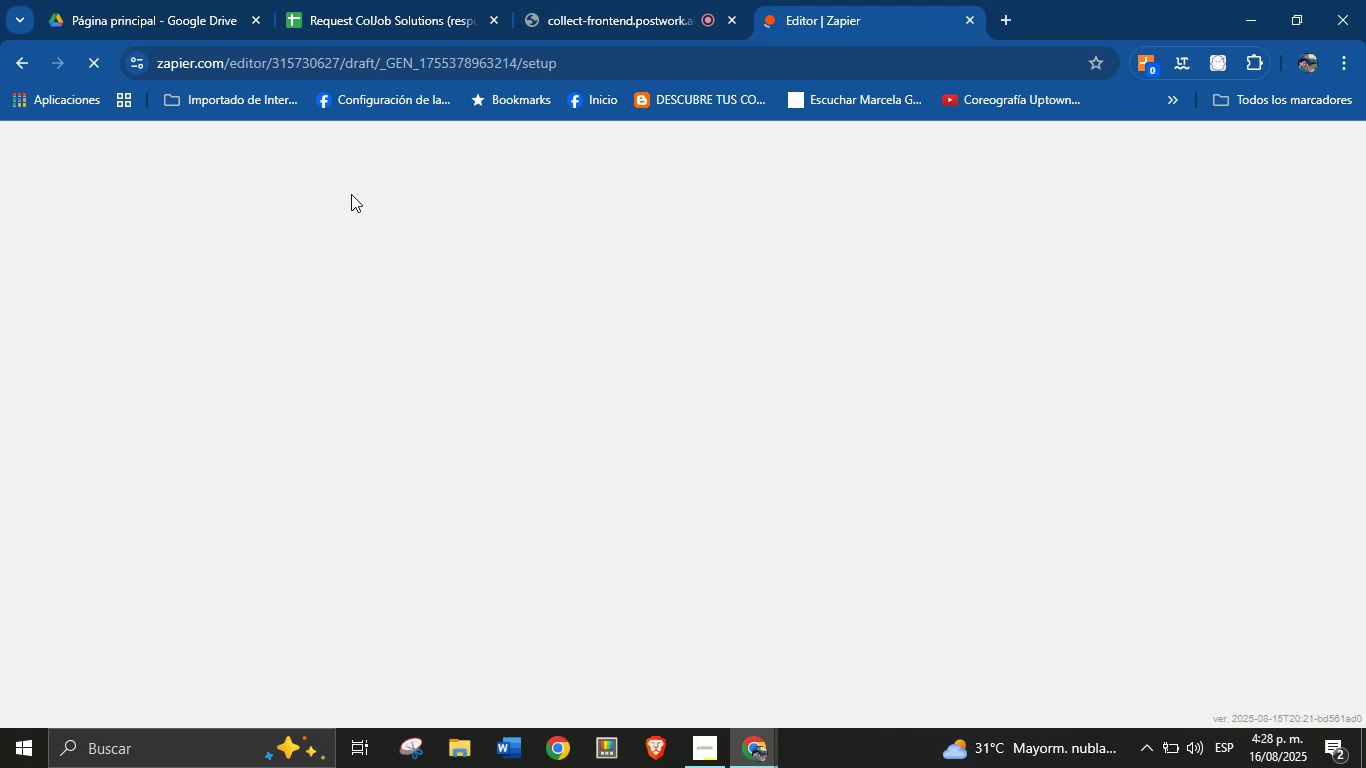 
mouse_move([632, 375])
 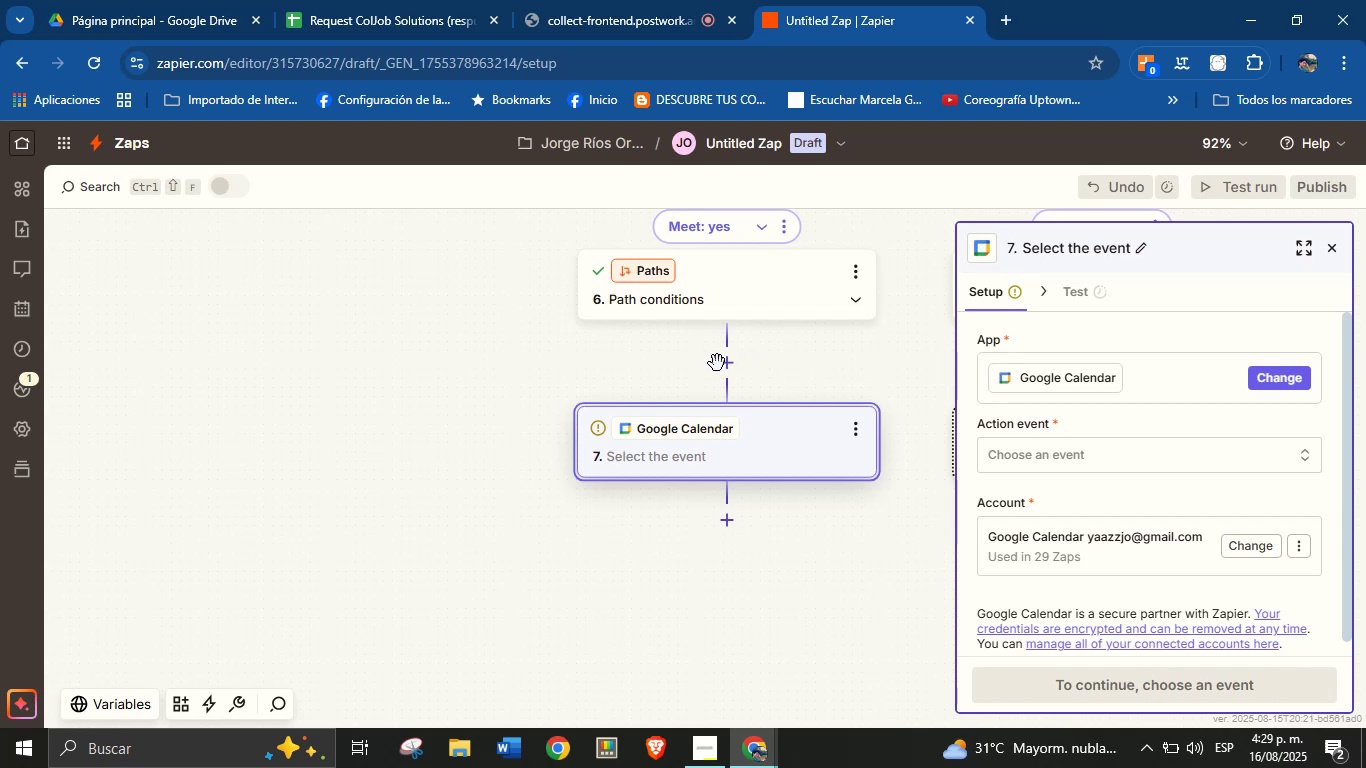 
left_click([725, 363])
 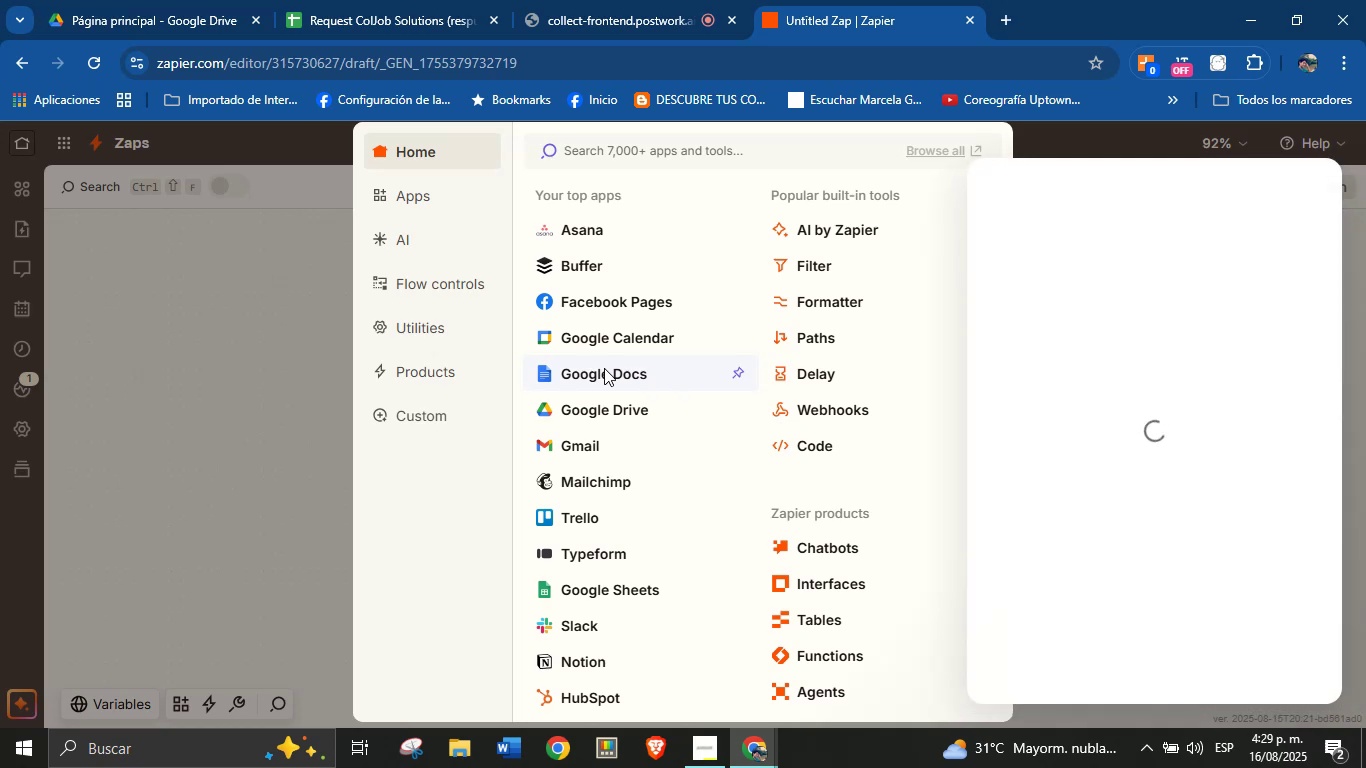 
wait(15.19)
 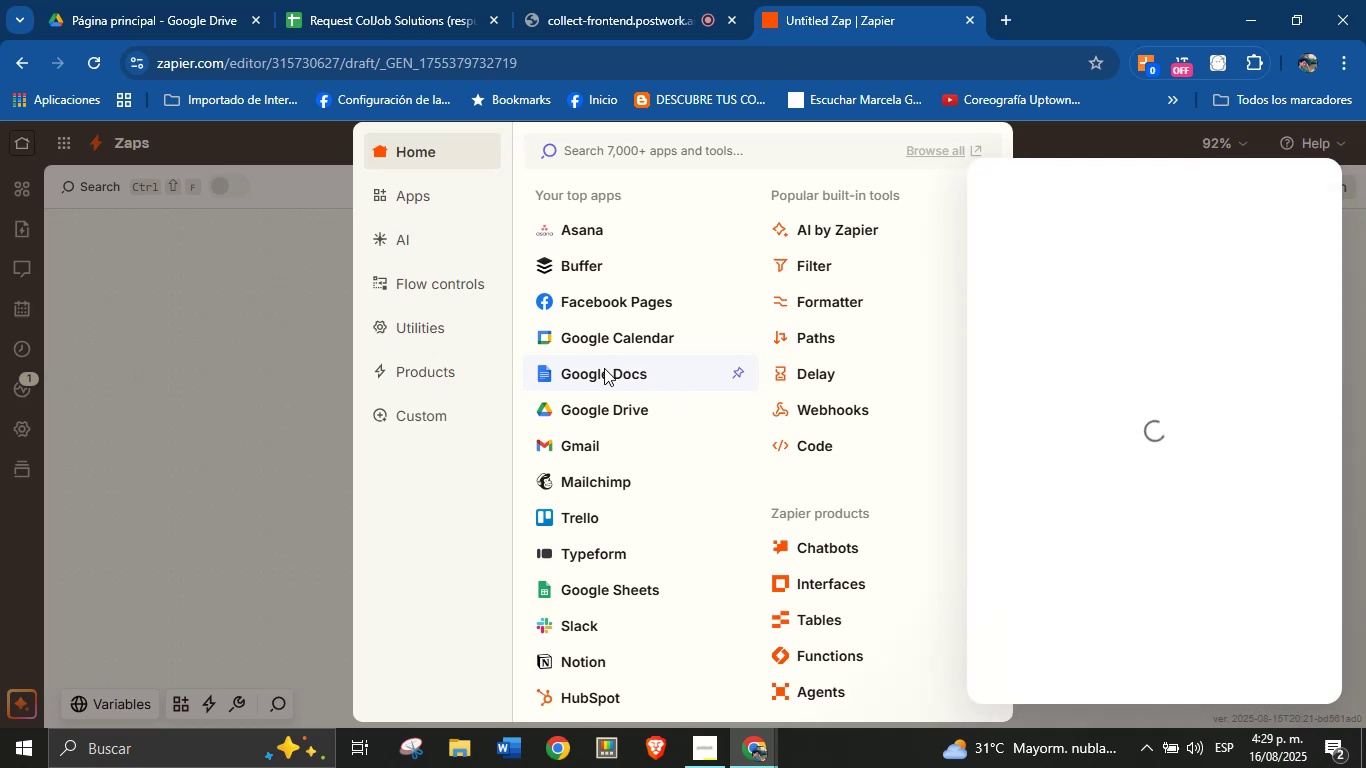 
left_click([1315, 185])
 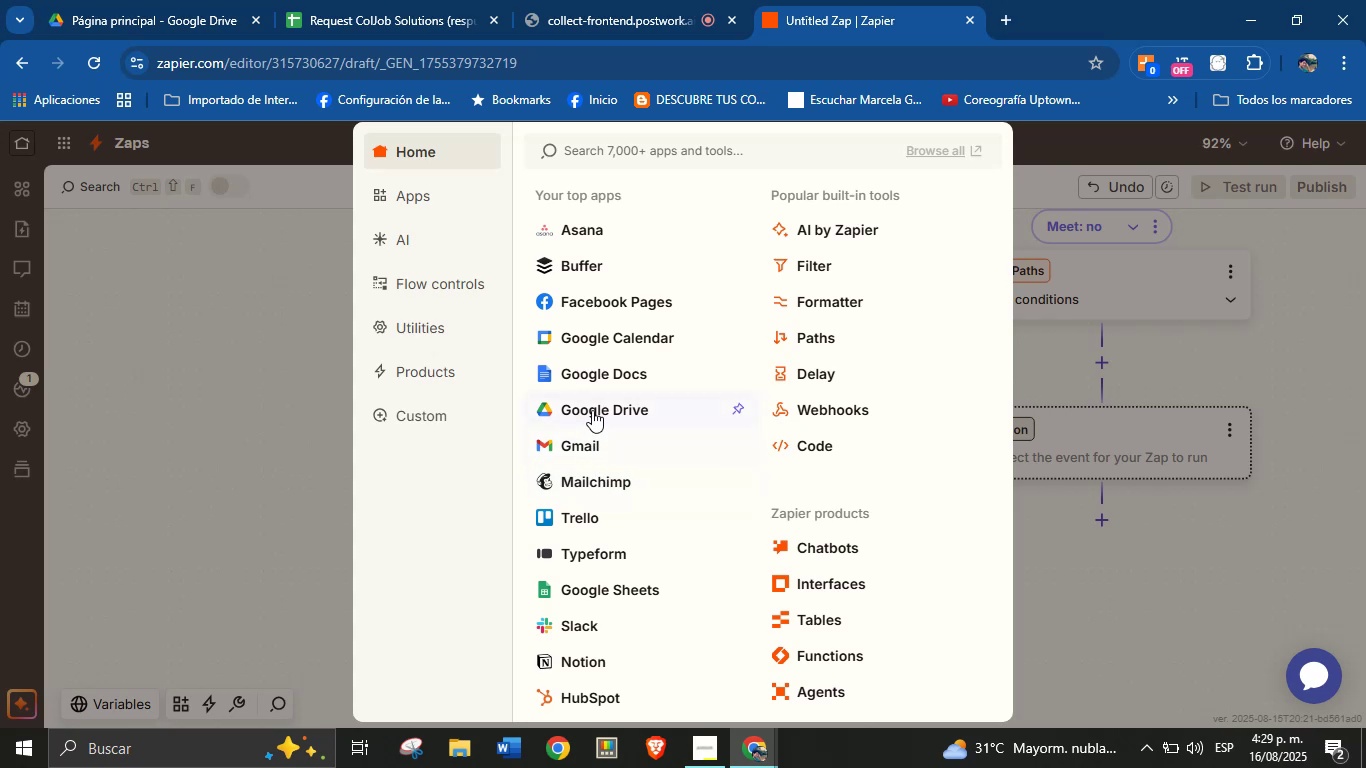 
wait(6.7)
 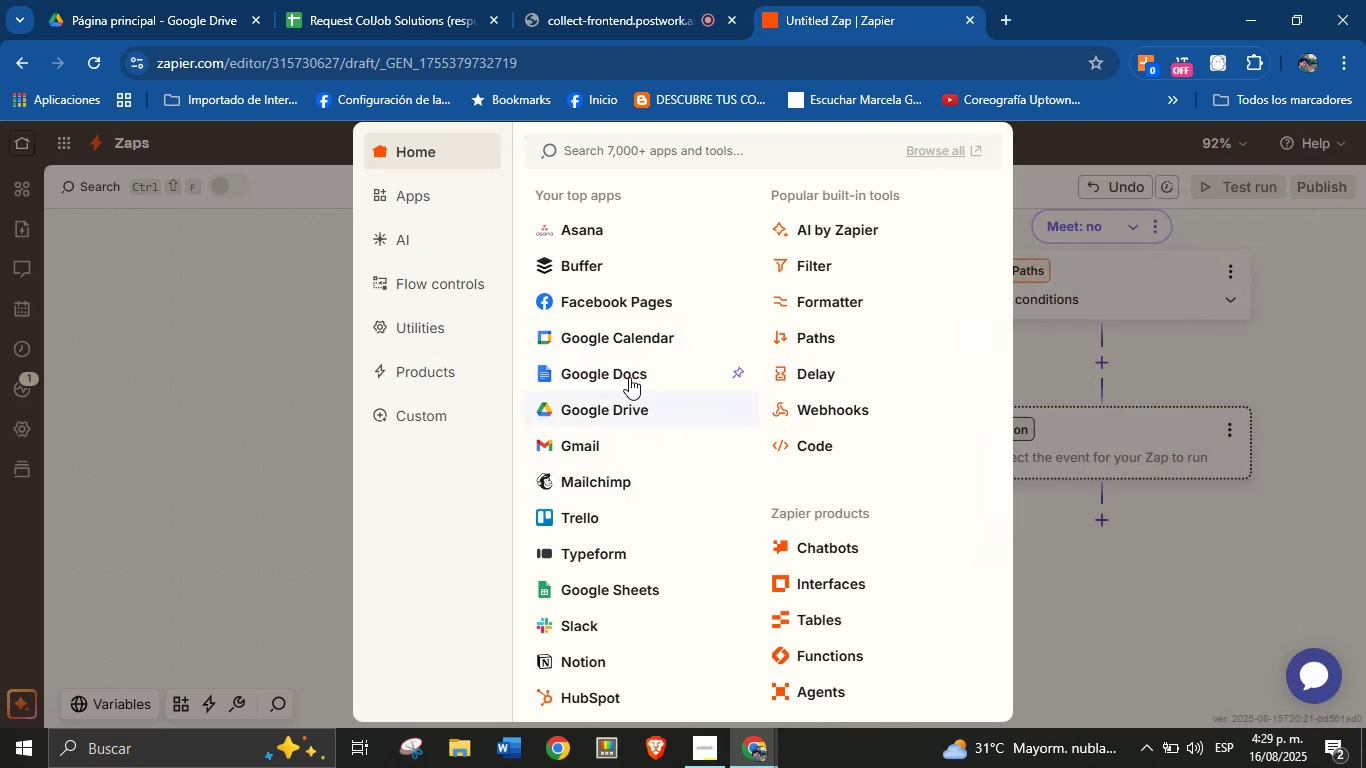 
left_click([825, 301])
 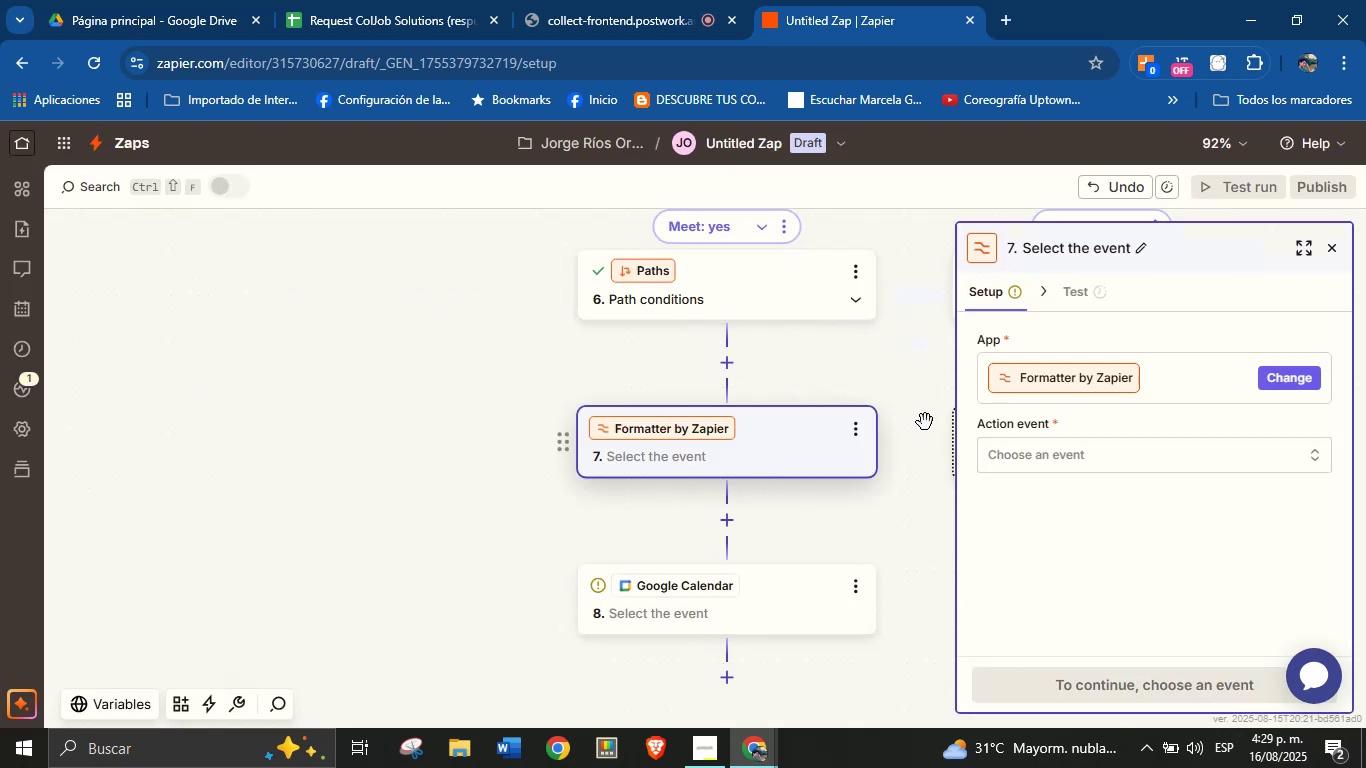 
left_click([1054, 444])
 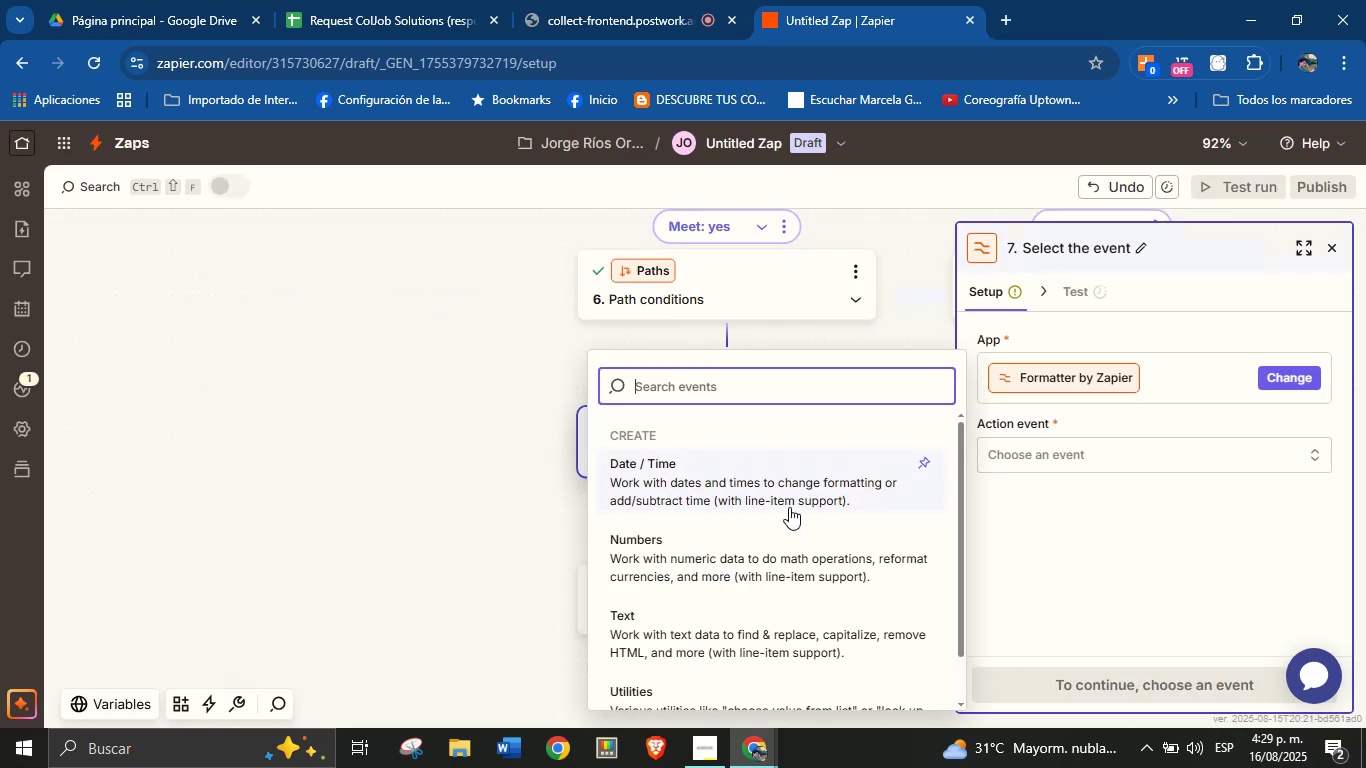 
left_click([737, 479])
 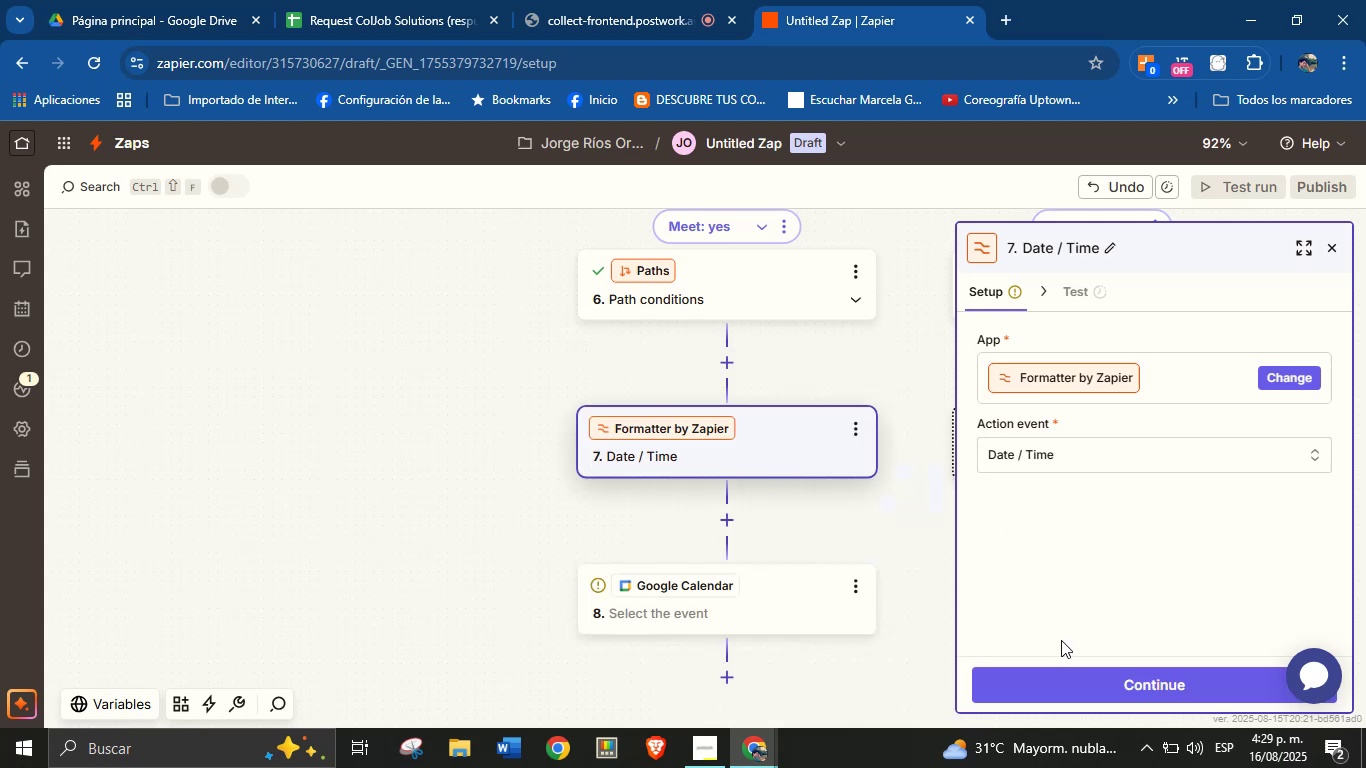 
left_click([1075, 680])
 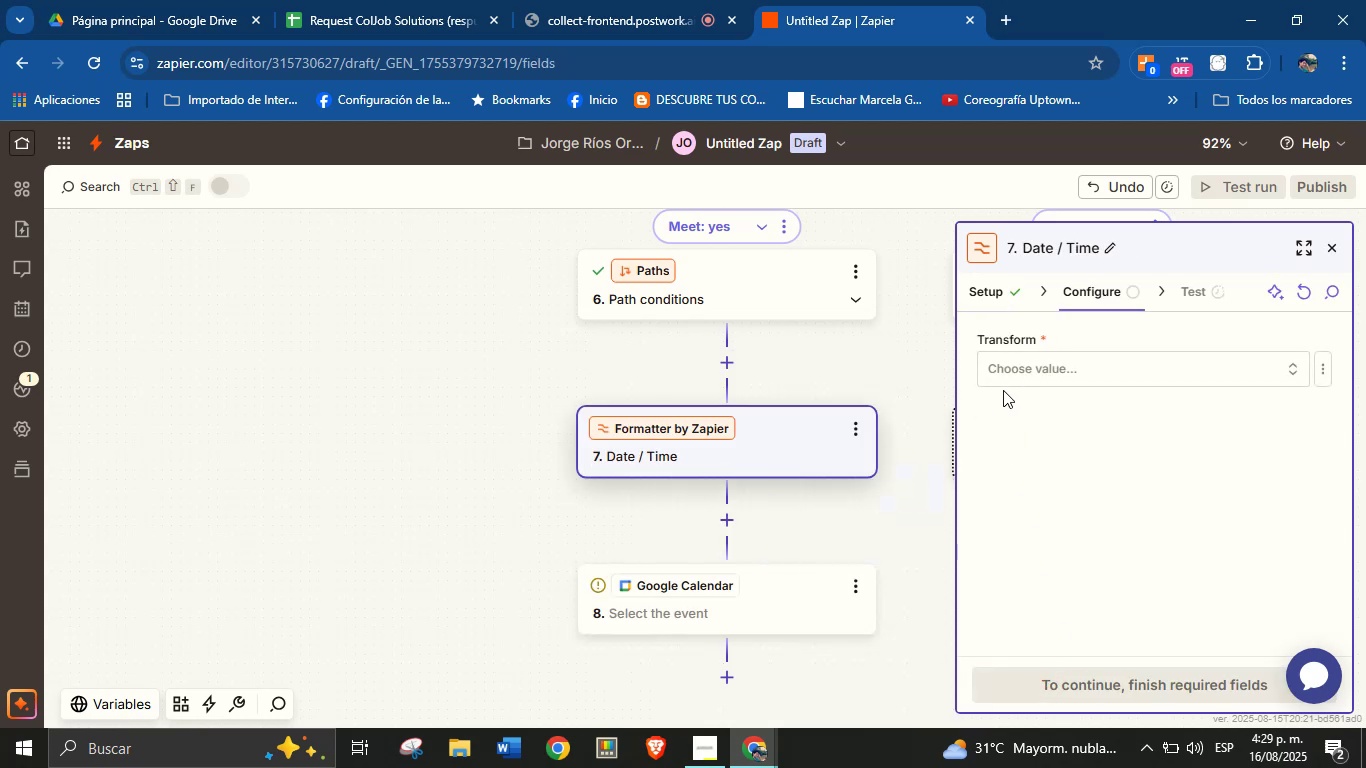 
left_click([1024, 381])
 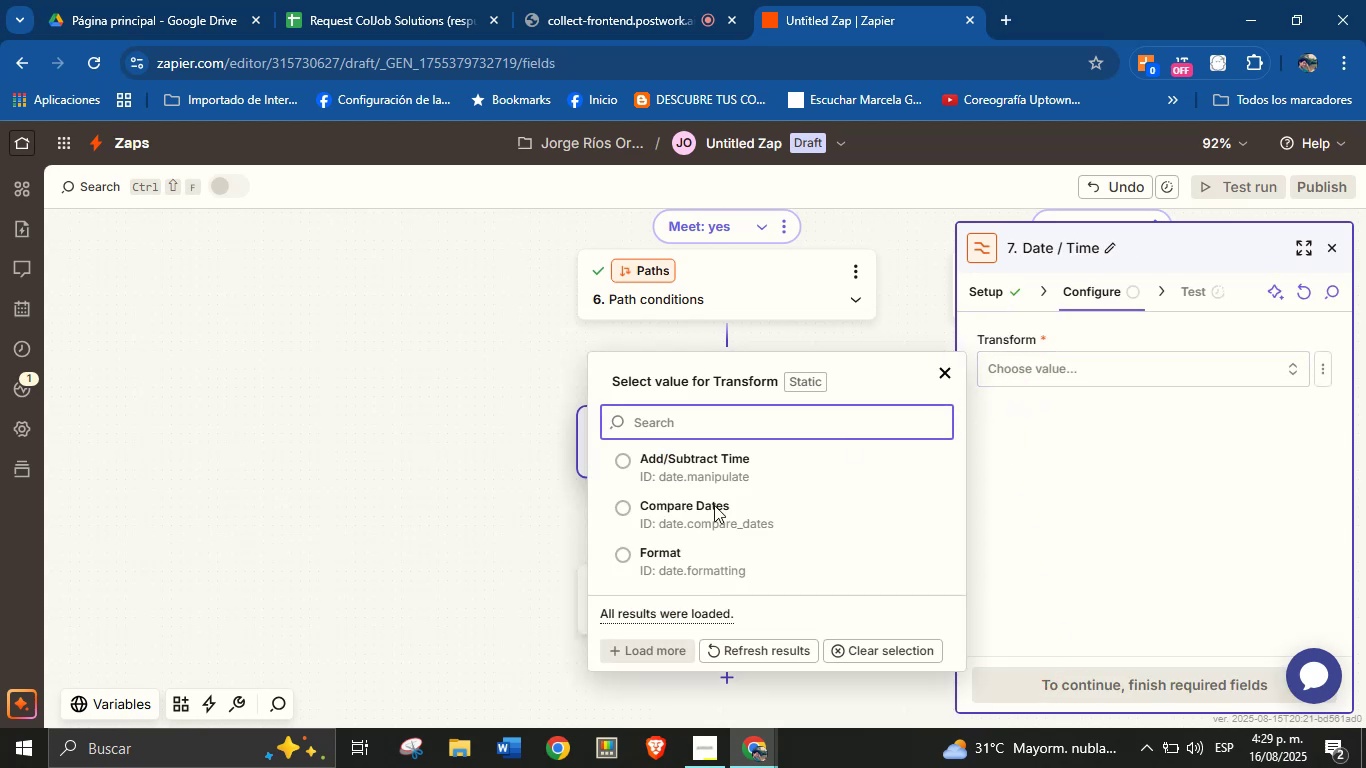 
left_click([691, 565])
 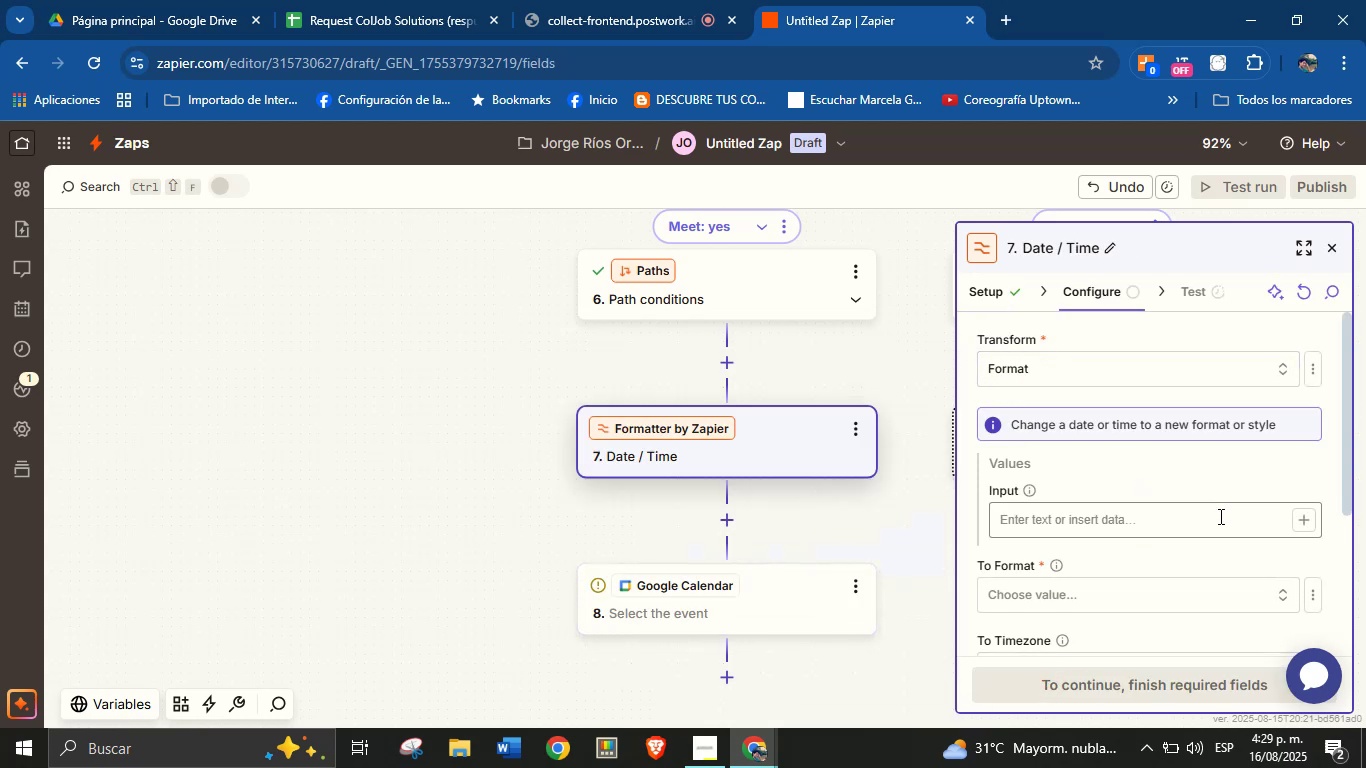 
left_click([1300, 513])
 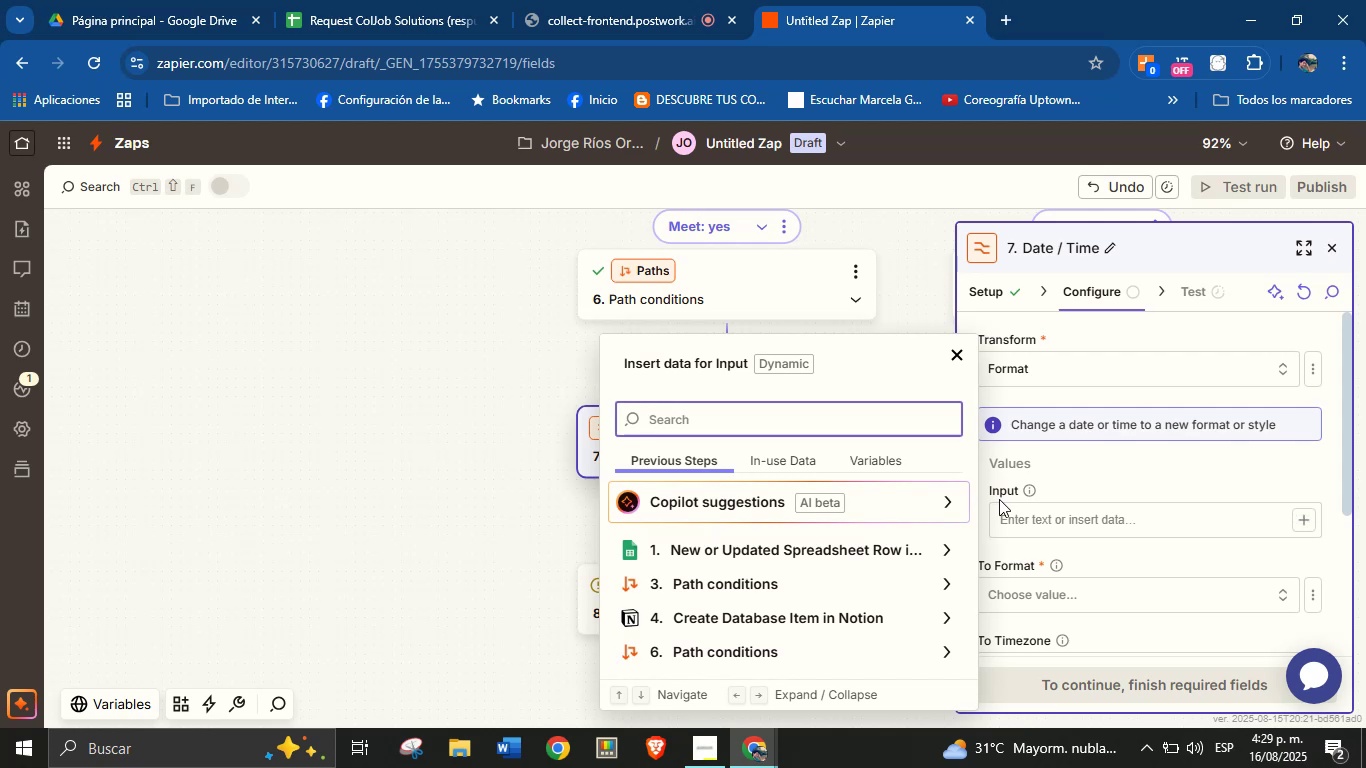 
type(meet)
 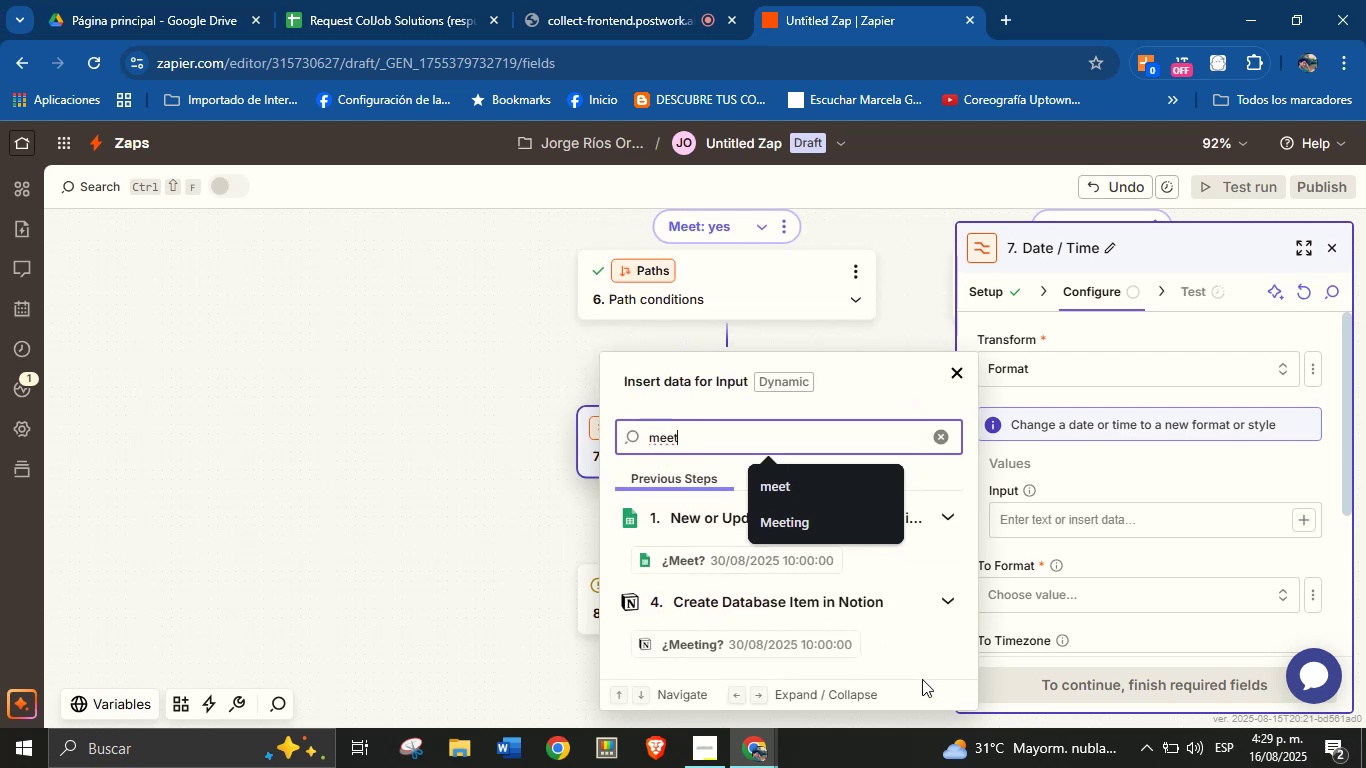 
left_click([811, 636])
 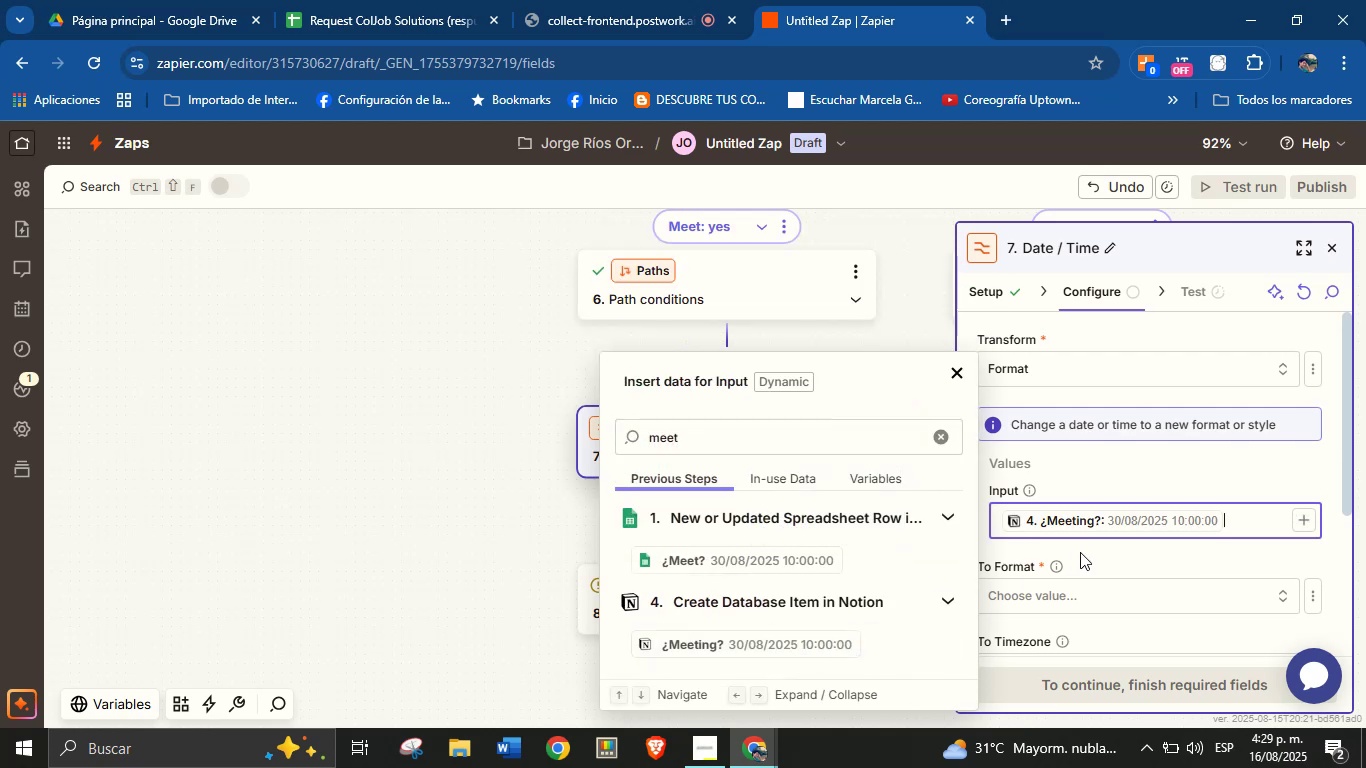 
left_click([1090, 551])
 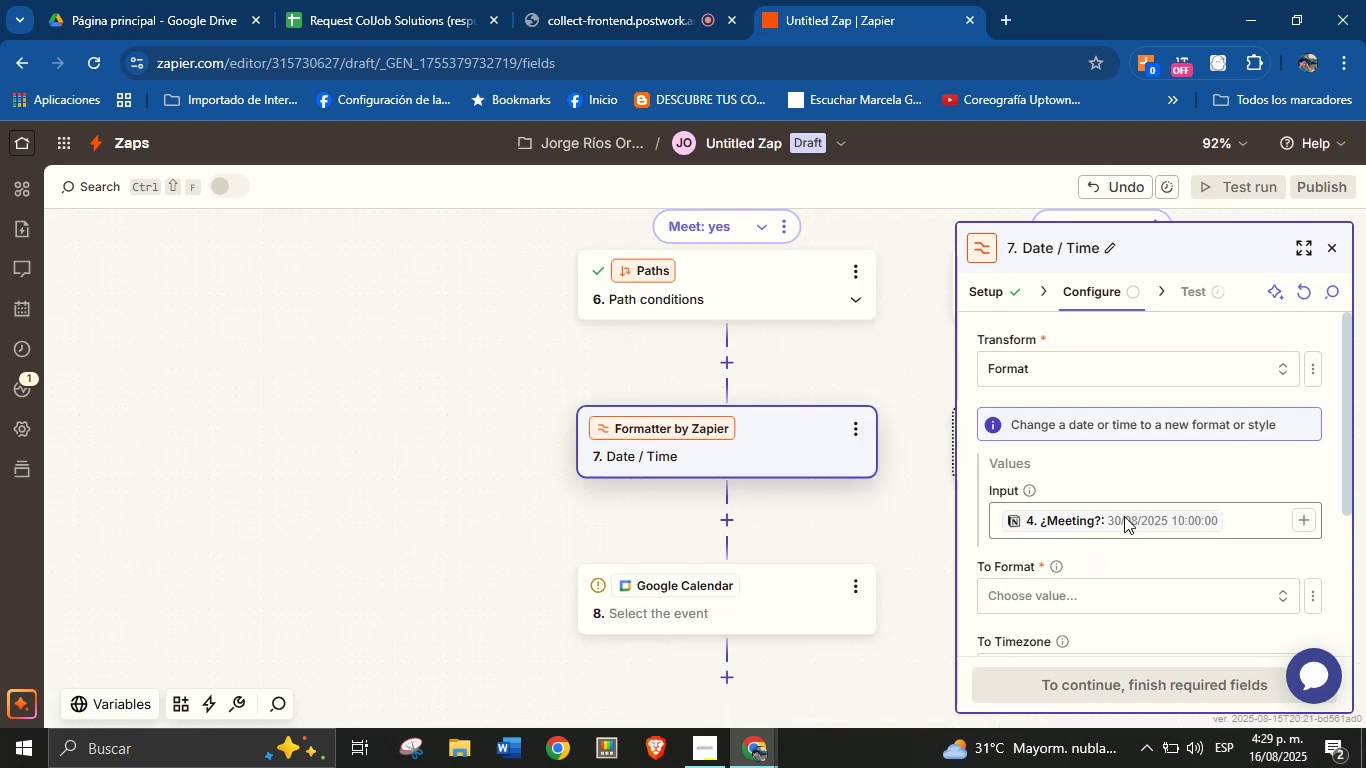 
scroll: coordinate [1127, 509], scroll_direction: down, amount: 1.0
 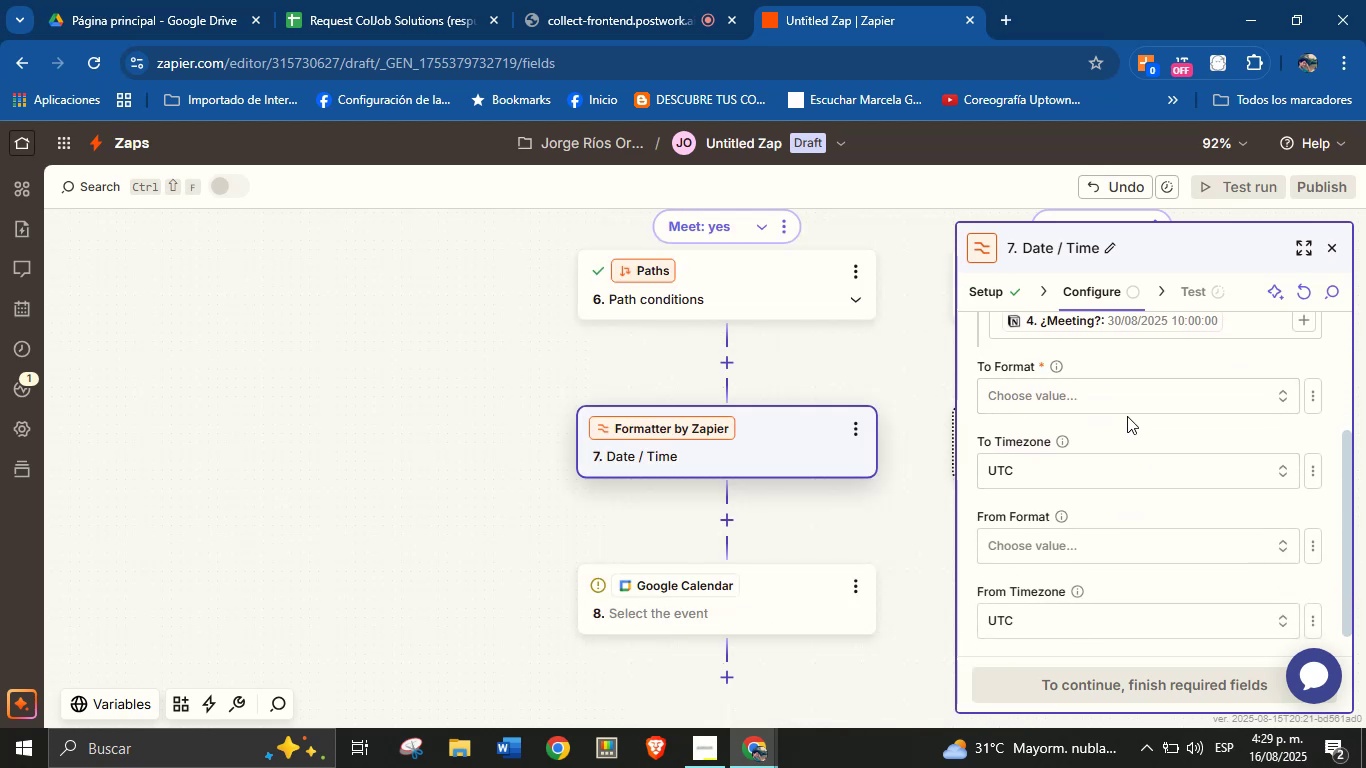 
left_click([1129, 406])
 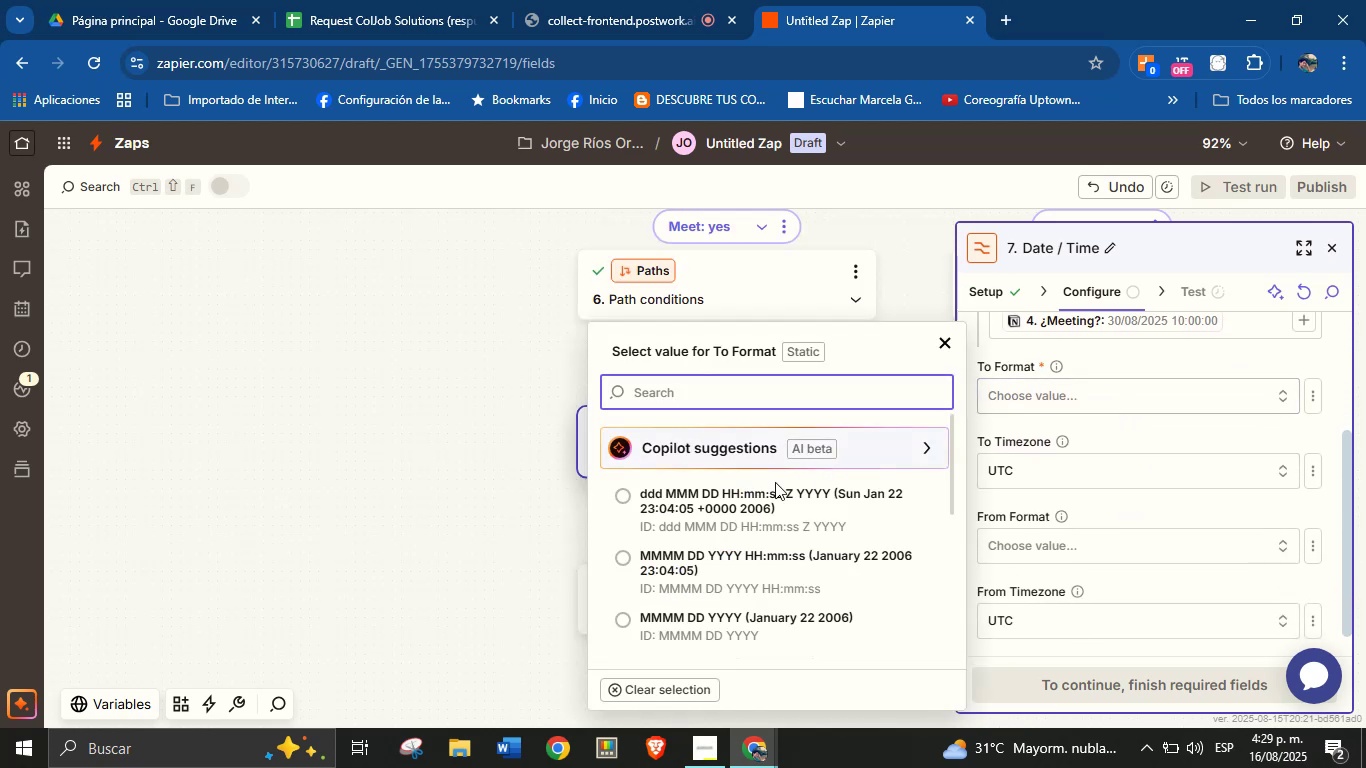 
scroll: coordinate [724, 520], scroll_direction: down, amount: 1.0
 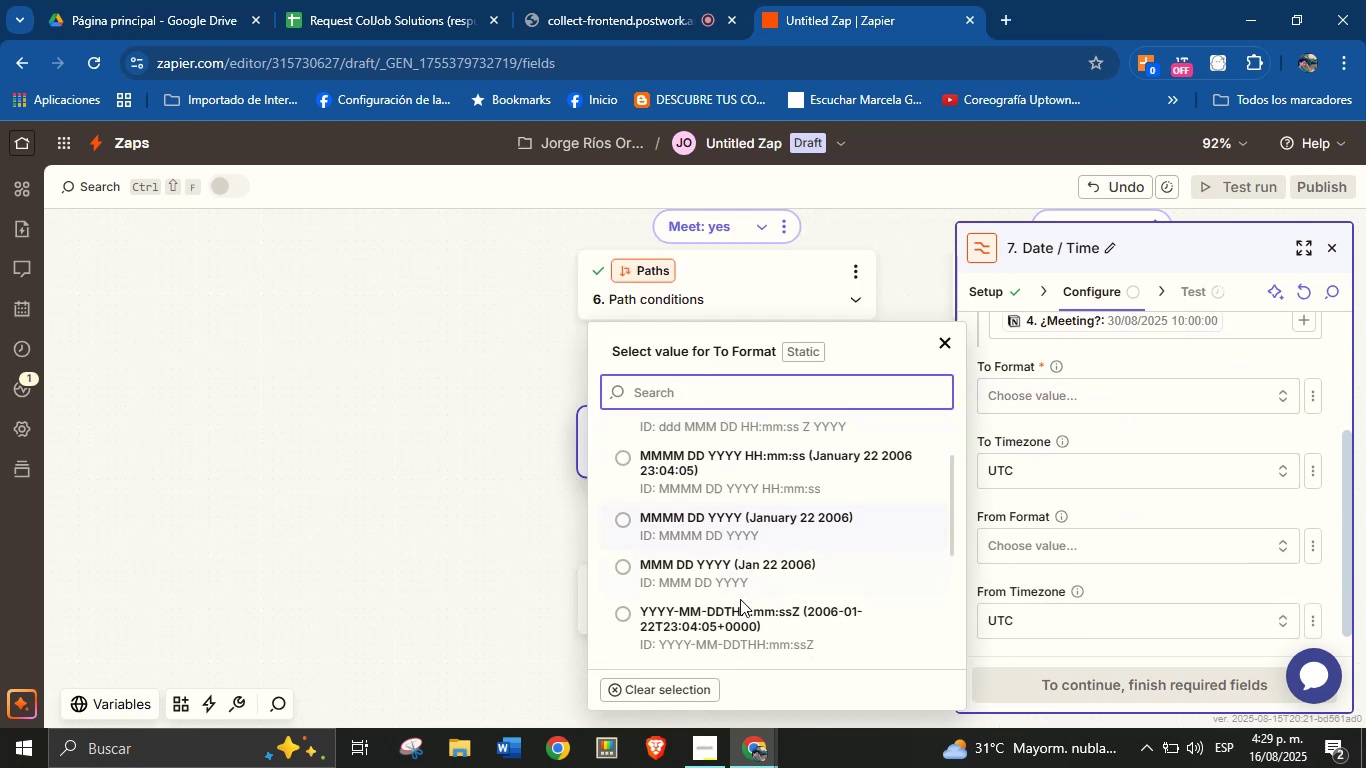 
left_click([740, 611])
 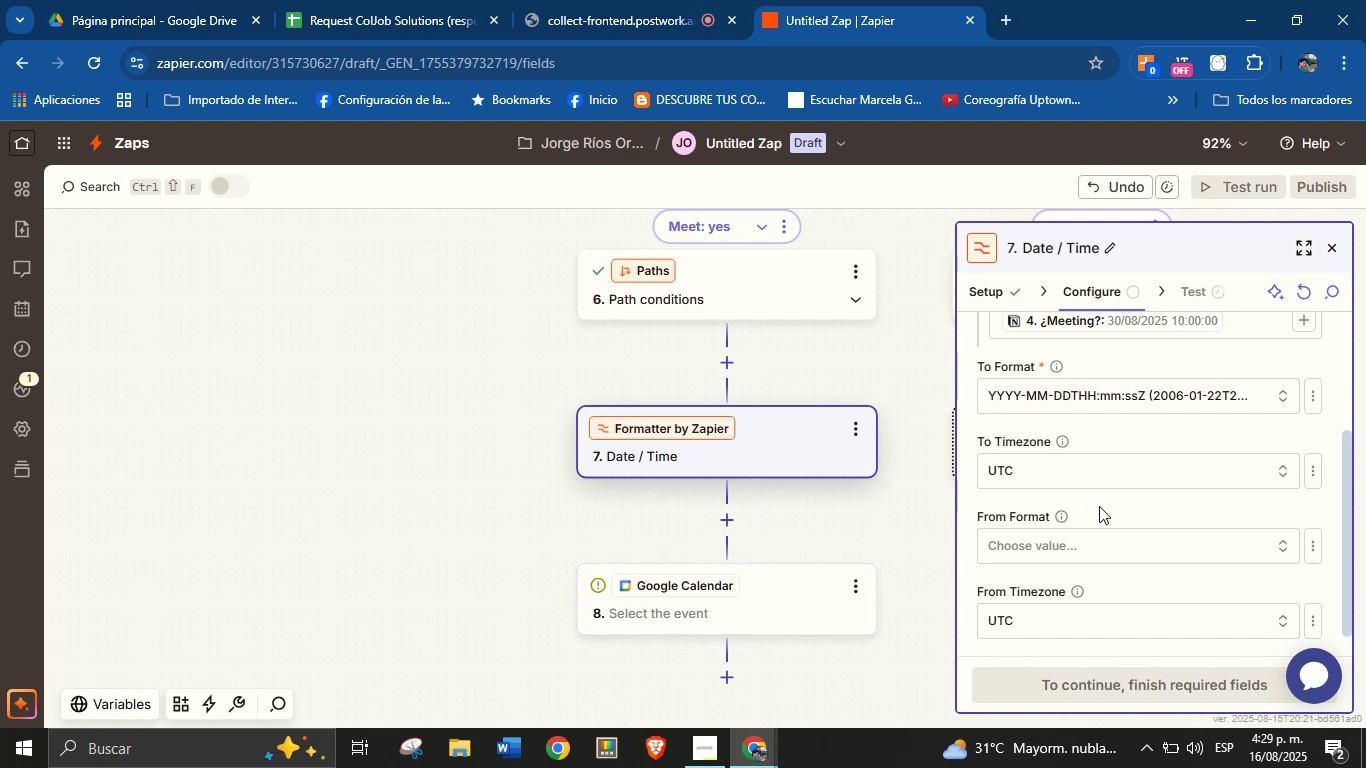 
left_click([1118, 501])
 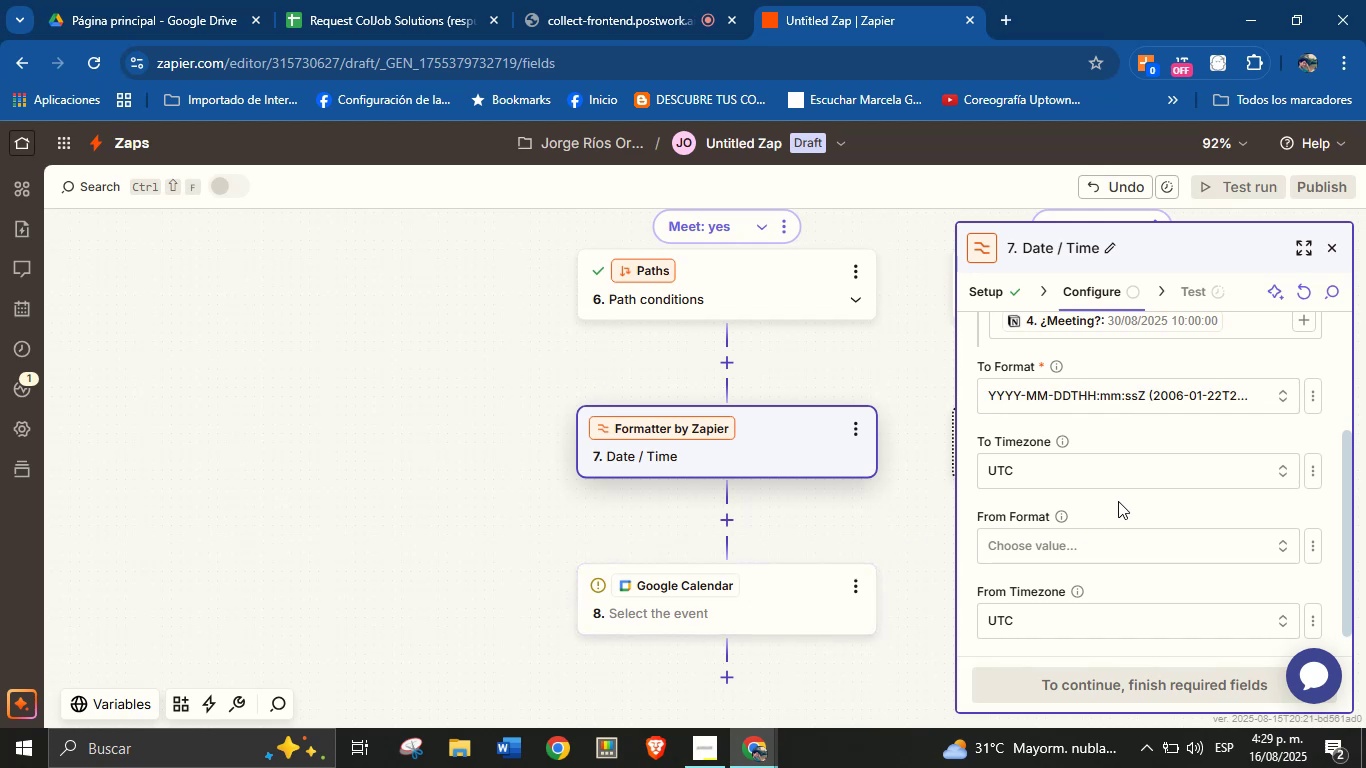 
scroll: coordinate [1118, 508], scroll_direction: down, amount: 2.0
 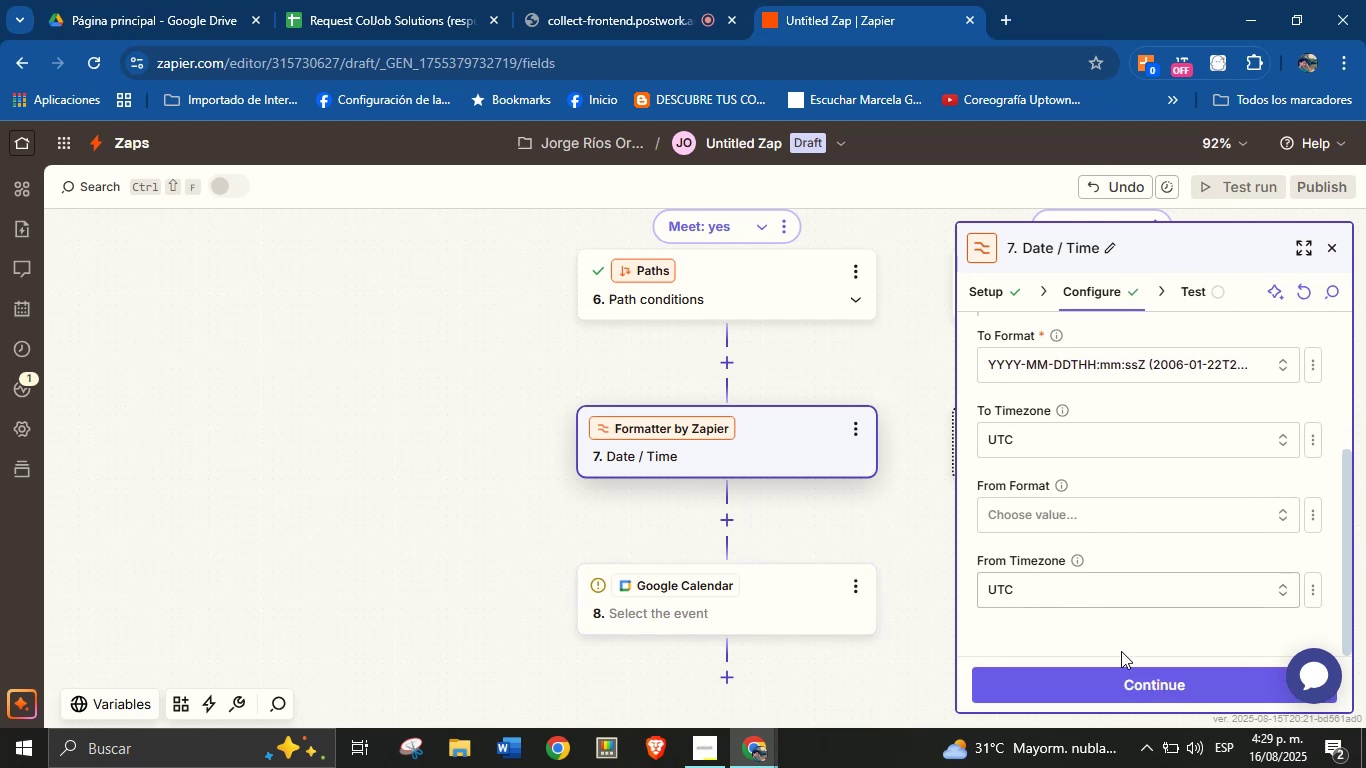 
left_click([1124, 678])
 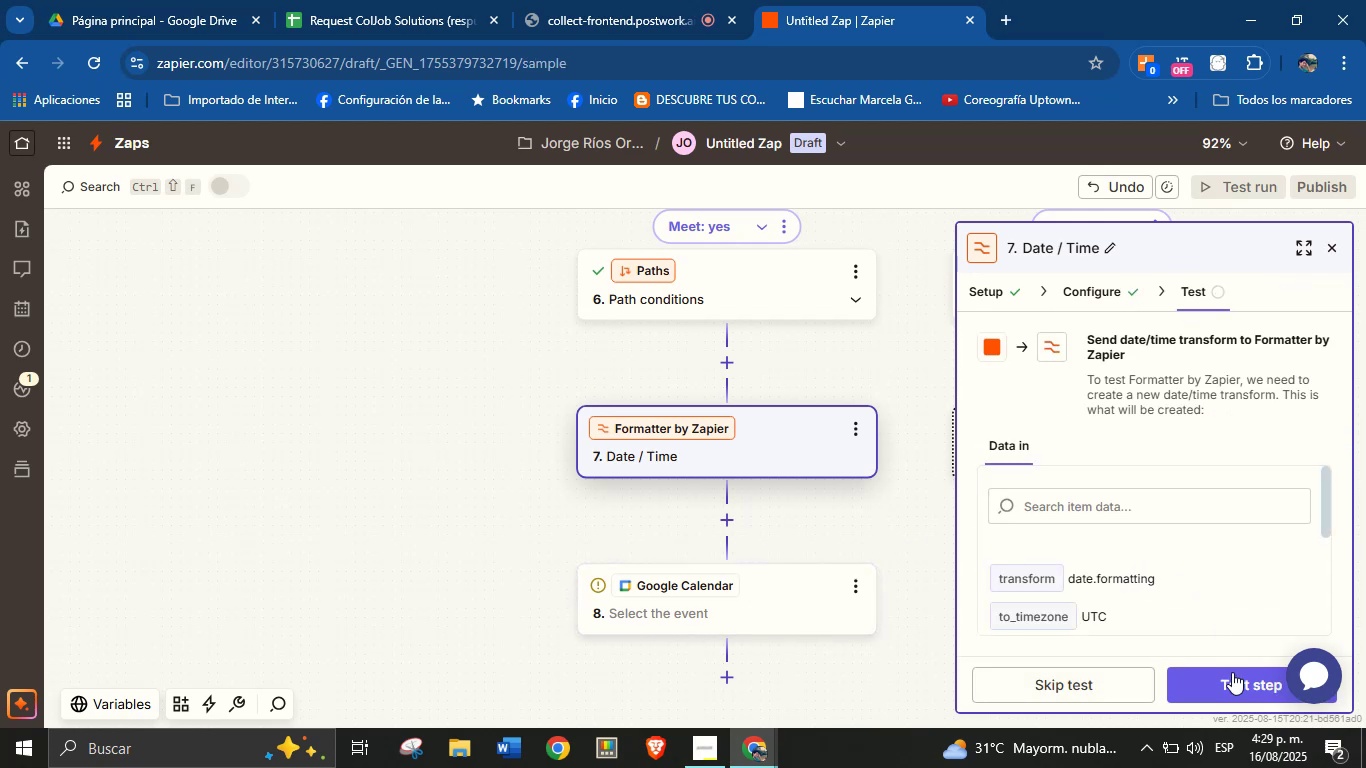 
left_click([1232, 688])
 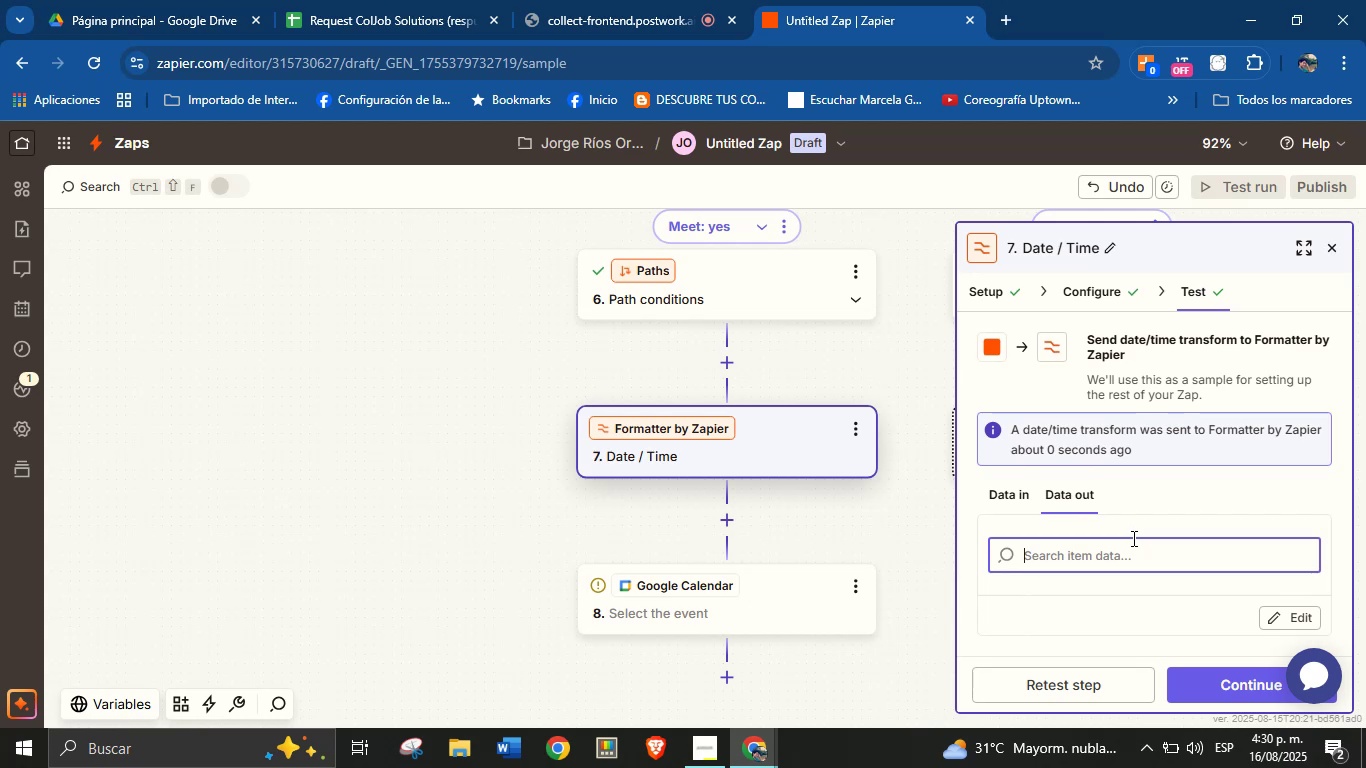 
wait(54.27)
 